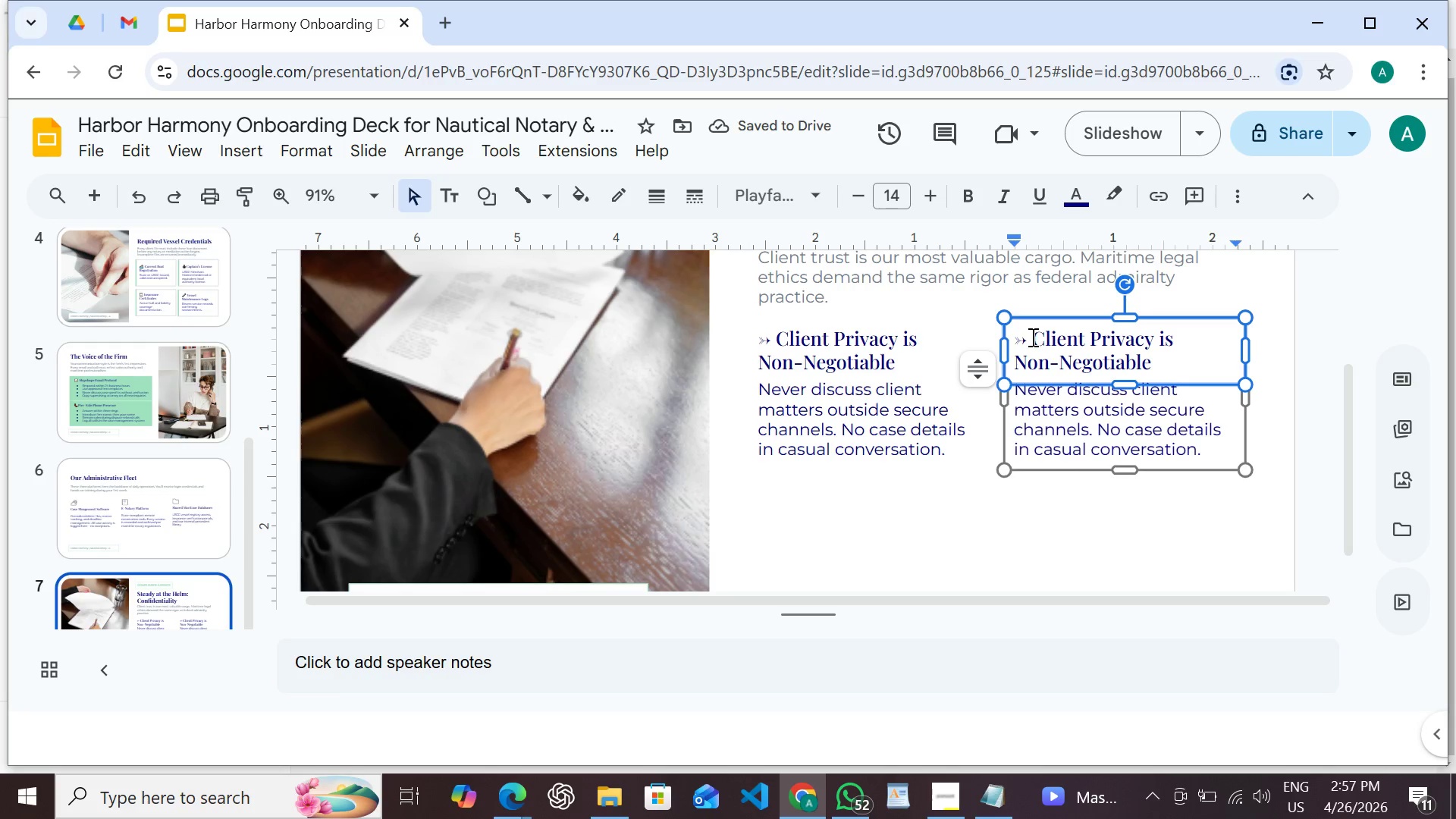 
left_click_drag(start_coordinate=[1034, 337], to_coordinate=[1223, 370])
 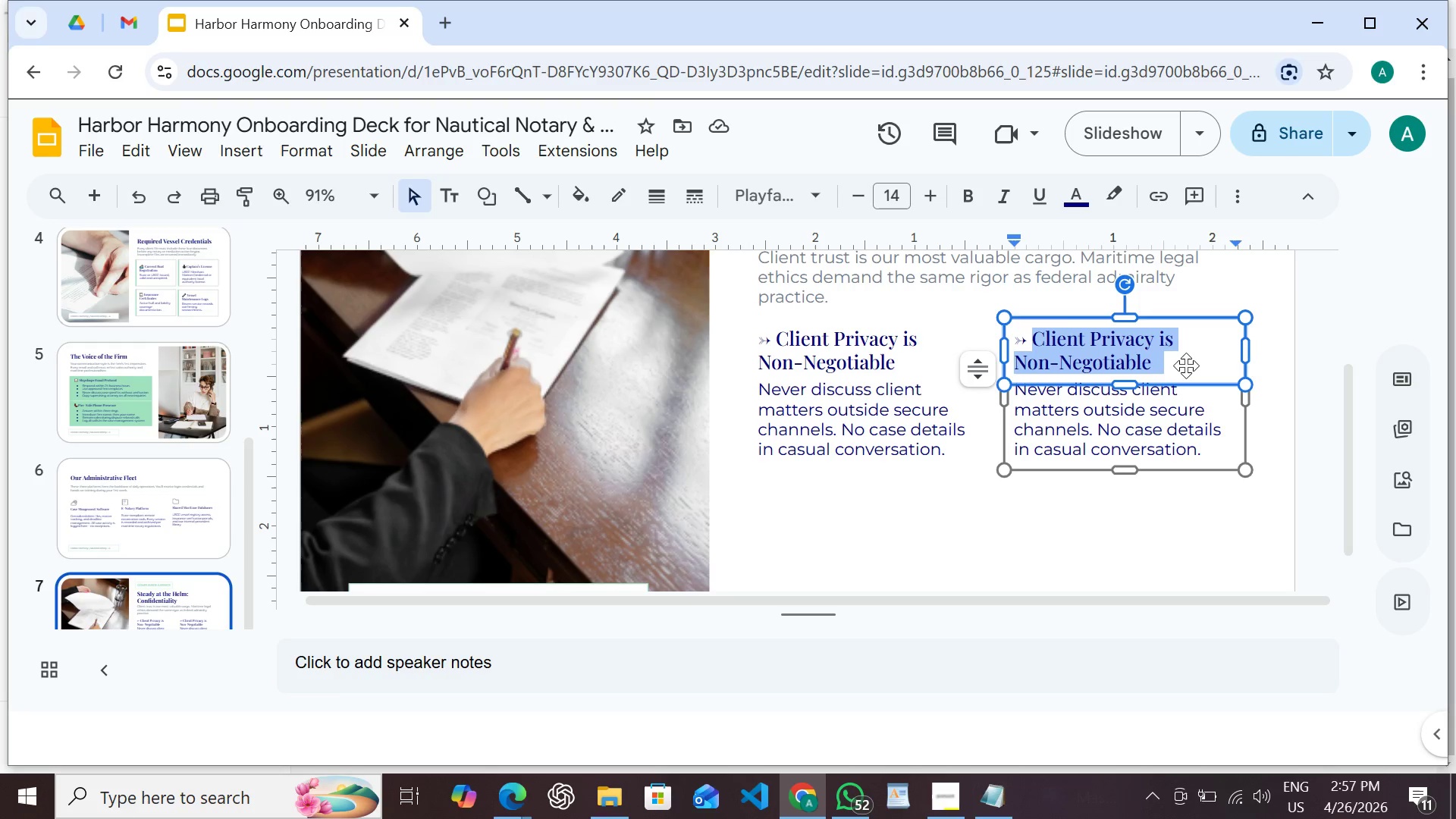 
wait(5.56)
 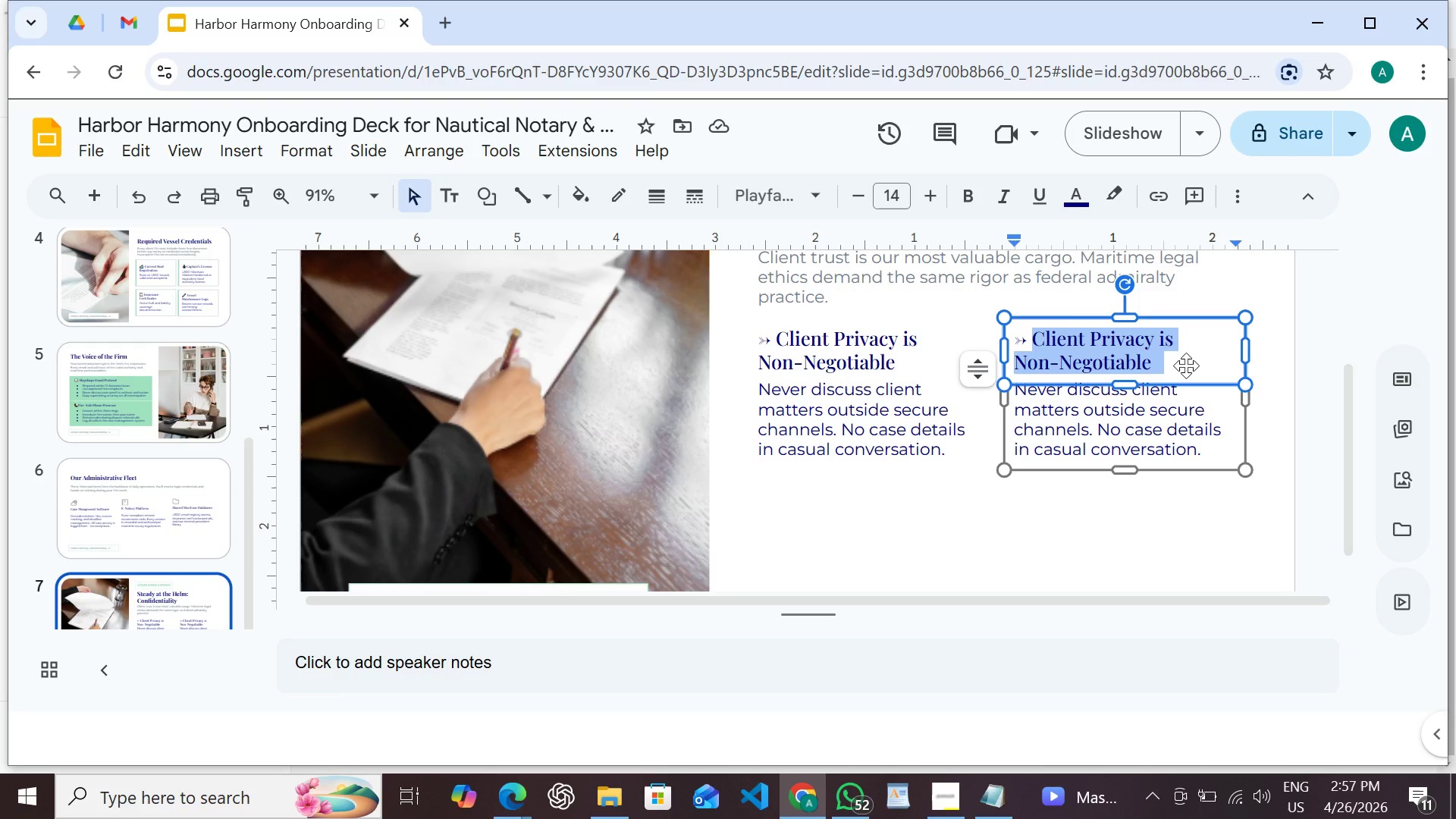 
type(Sensitive Data Handling)
 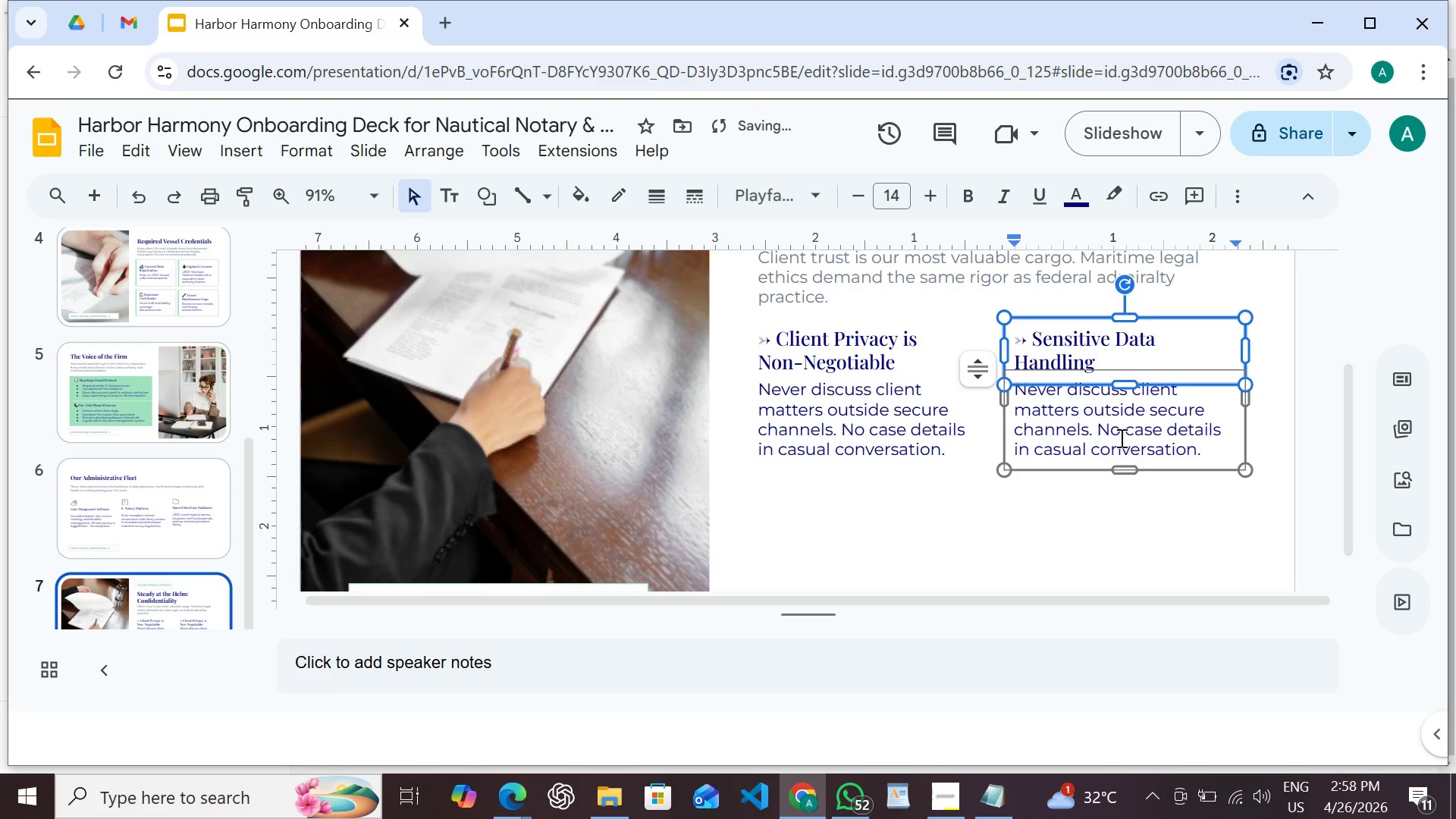 
double_click([1119, 434])
 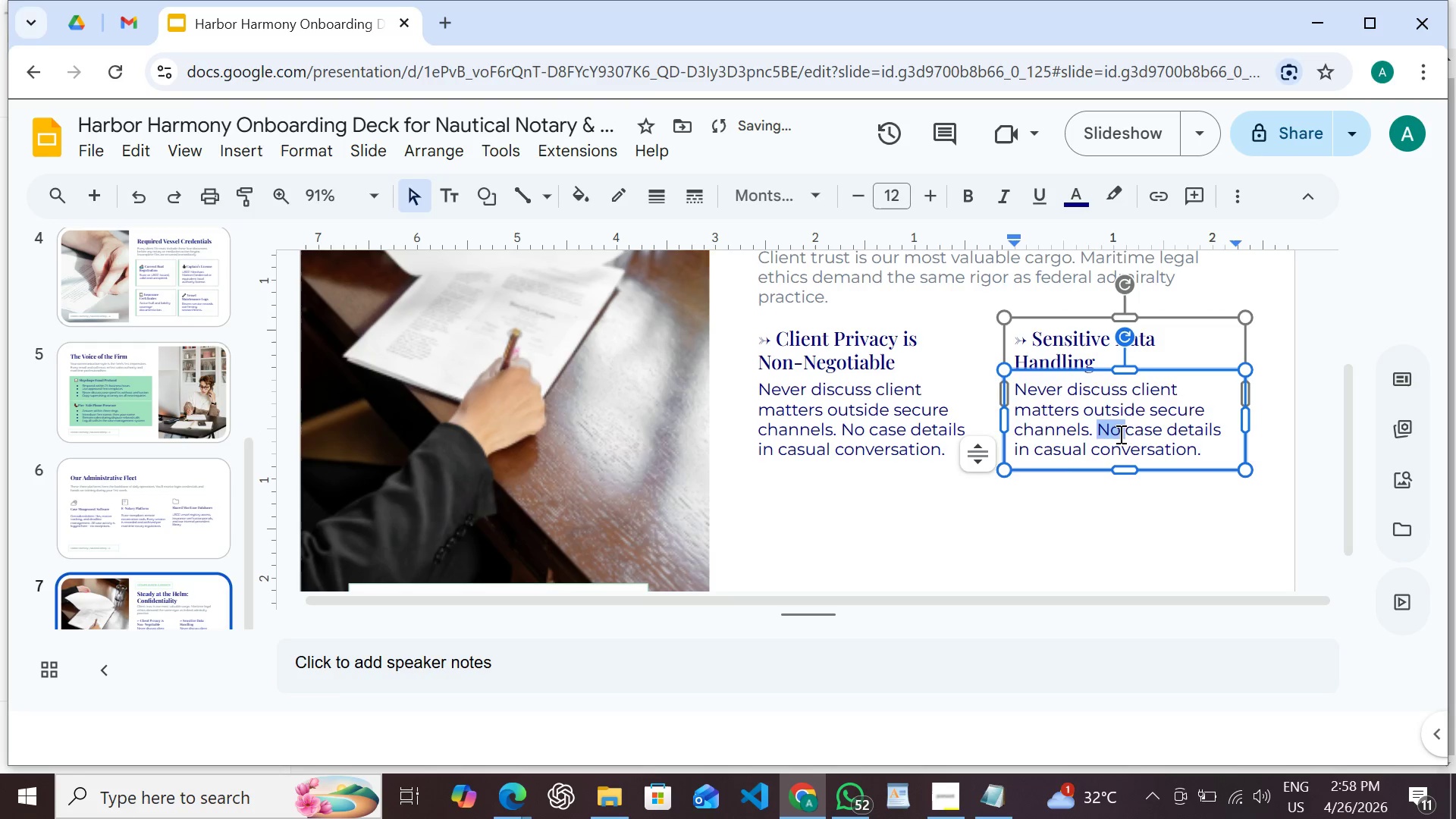 
triple_click([1119, 434])
 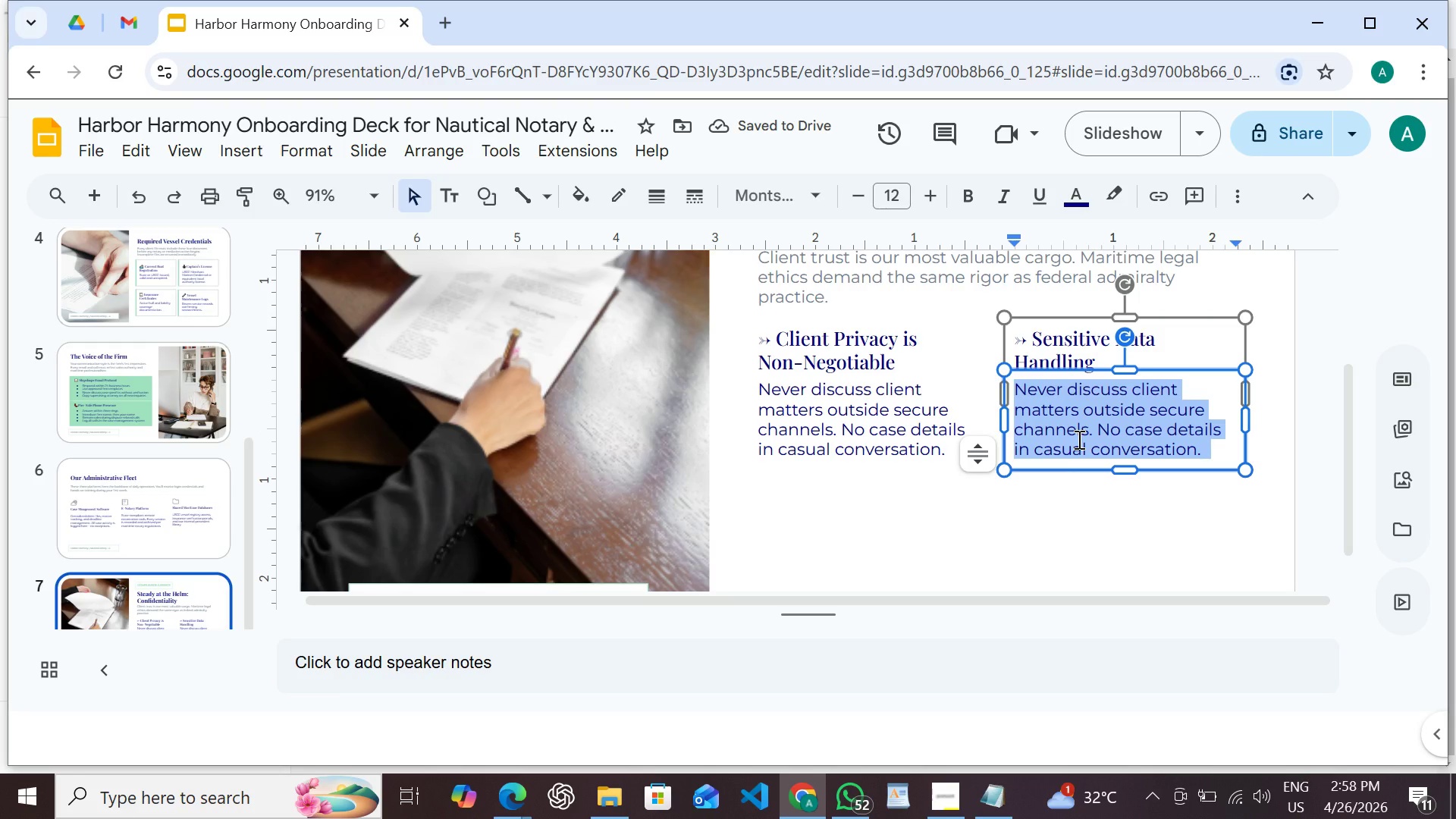 
type(Vessel registration and ownership data must b )
key(Backspace)
type(e stored in encri)
key(Backspace)
type(ypted )
key(Backspace)
type(, access )
key(Backspace)
type(- )
key(Backspace)
type(controlled folders only.)
 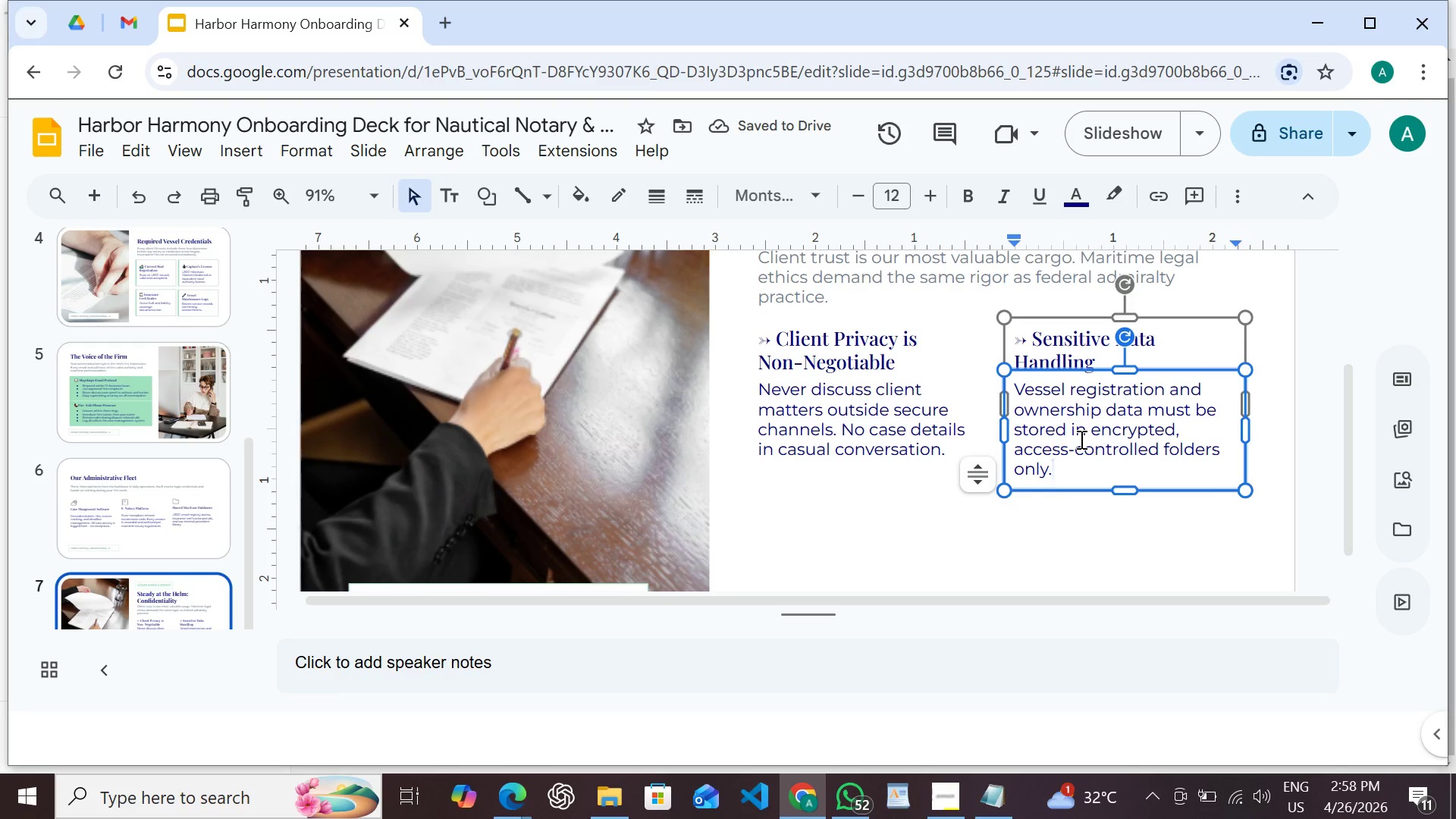 
wait(5.8)
 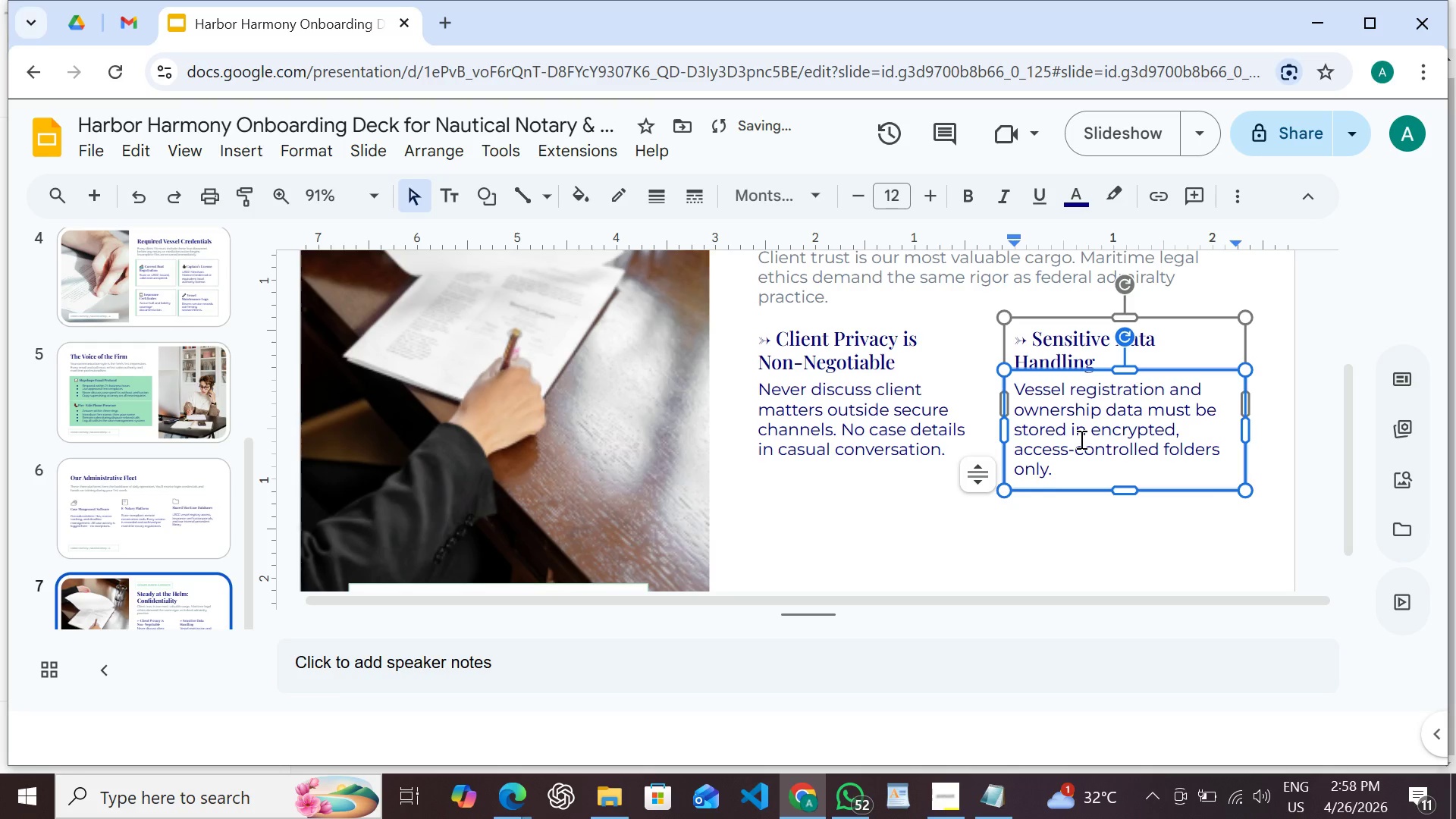 
scroll: coordinate [902, 454], scroll_direction: down, amount: 1.0
 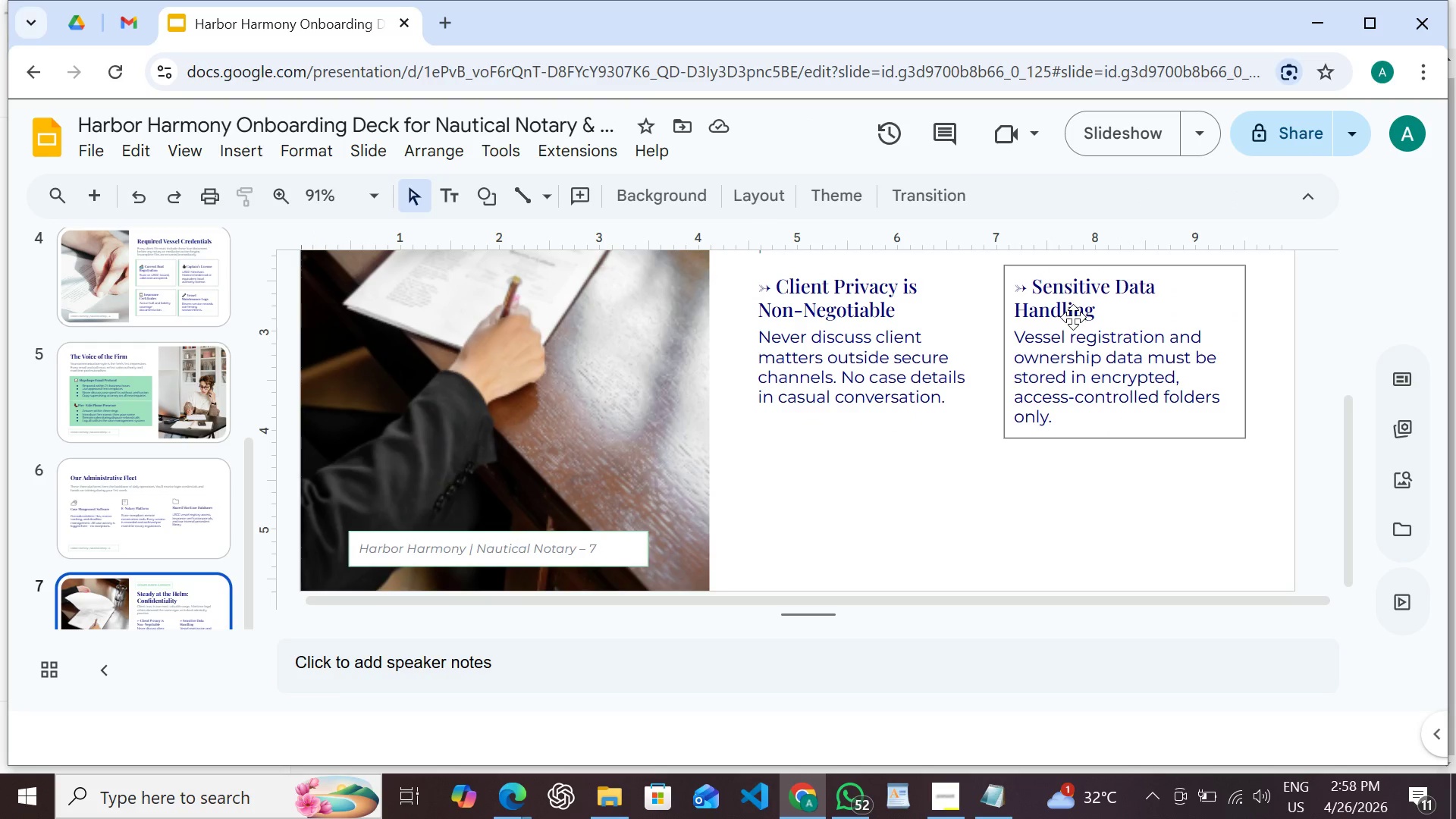 
double_click([1073, 318])
 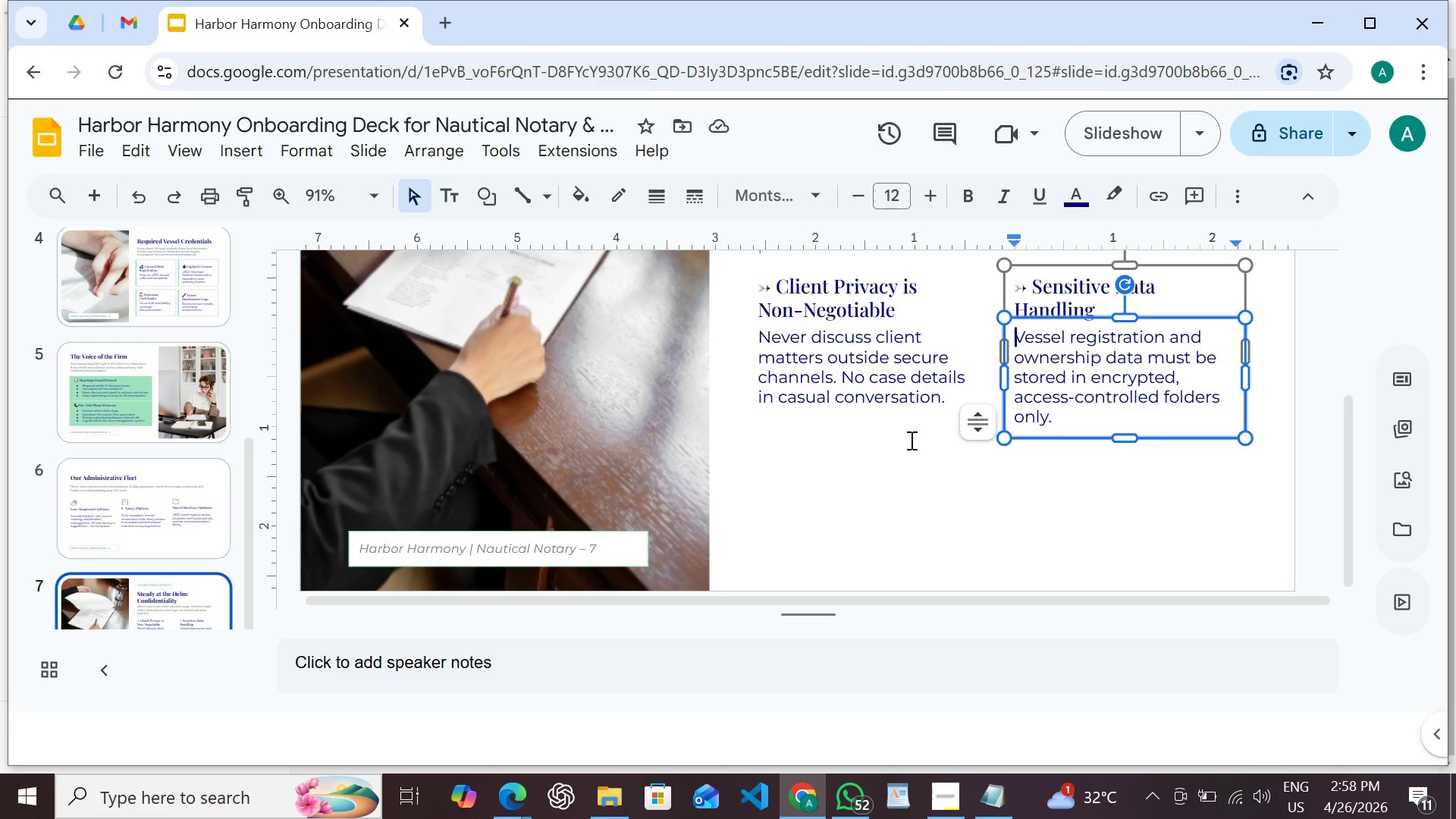 
left_click_drag(start_coordinate=[904, 494], to_coordinate=[900, 504])
 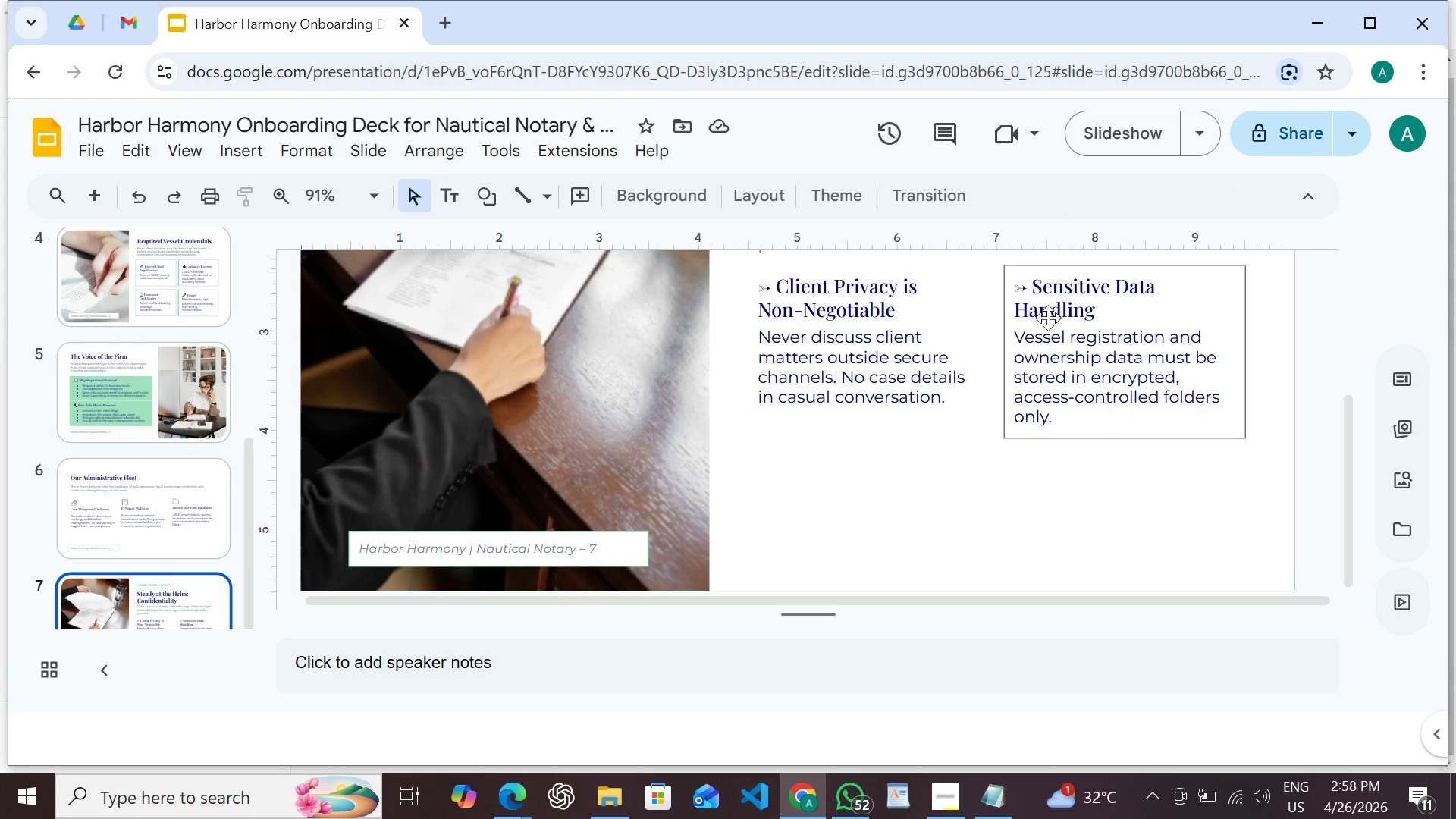 
left_click([1048, 318])
 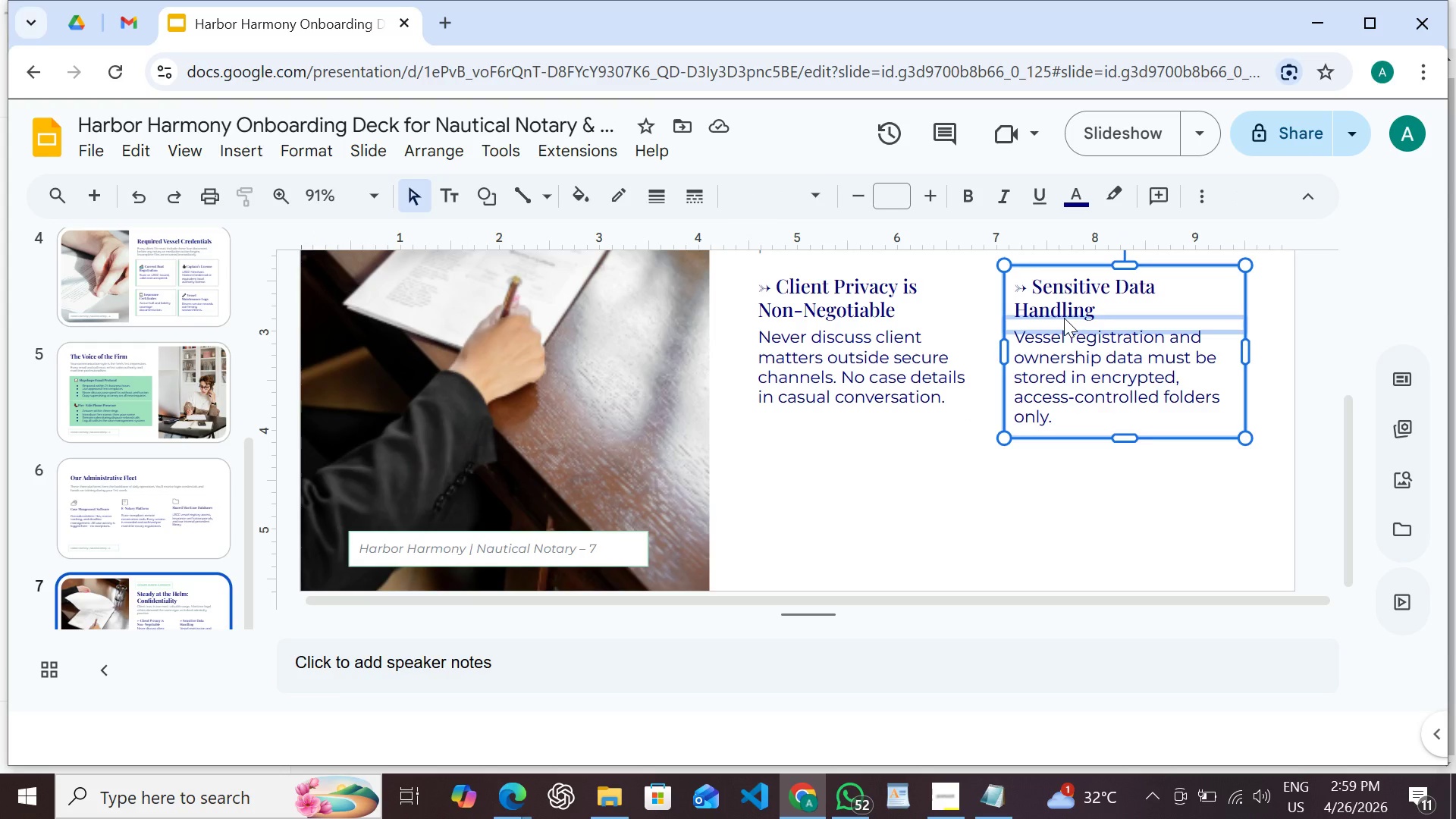 
key(Control+D)
 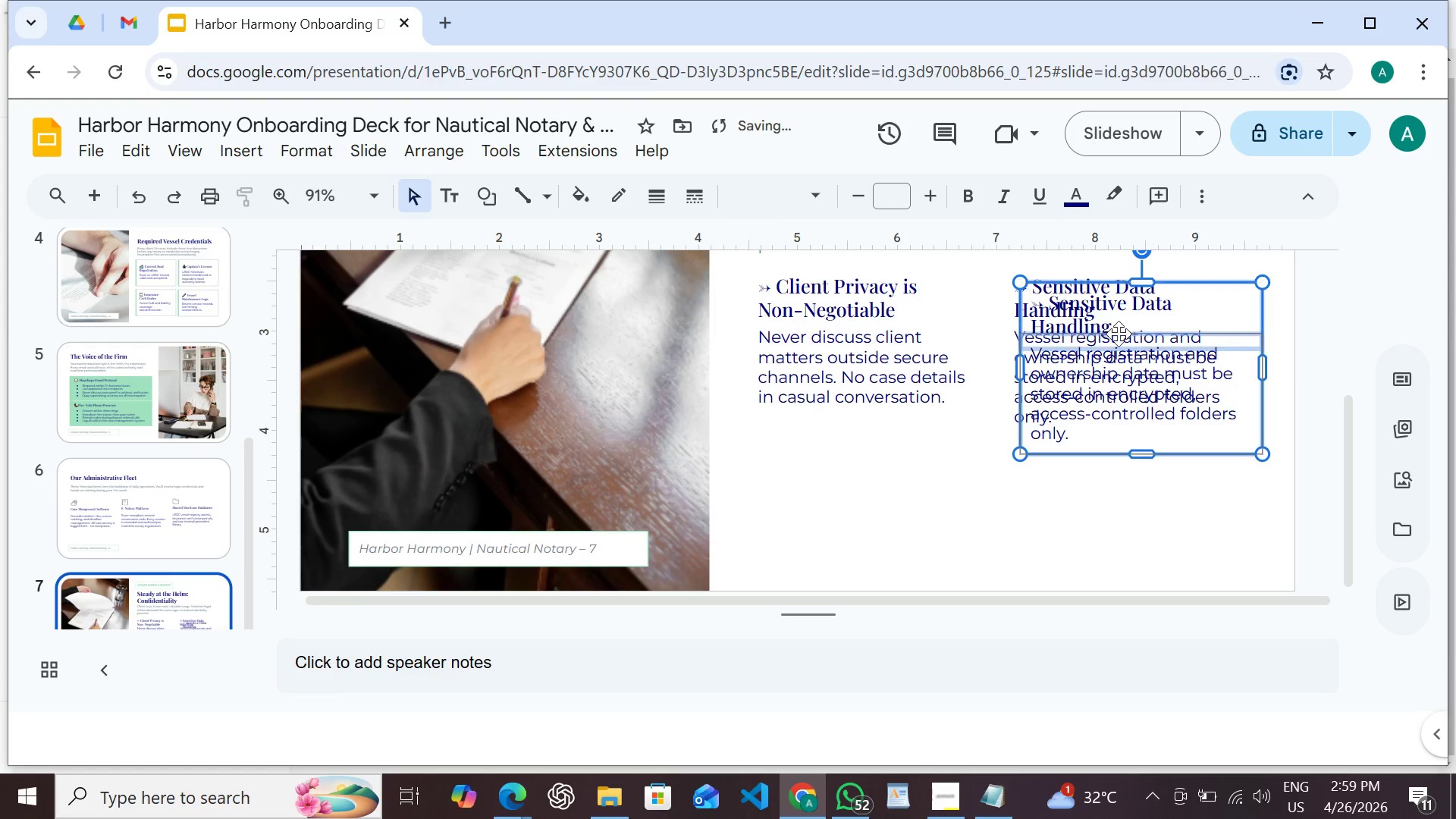 
left_click_drag(start_coordinate=[1119, 334], to_coordinate=[847, 496])
 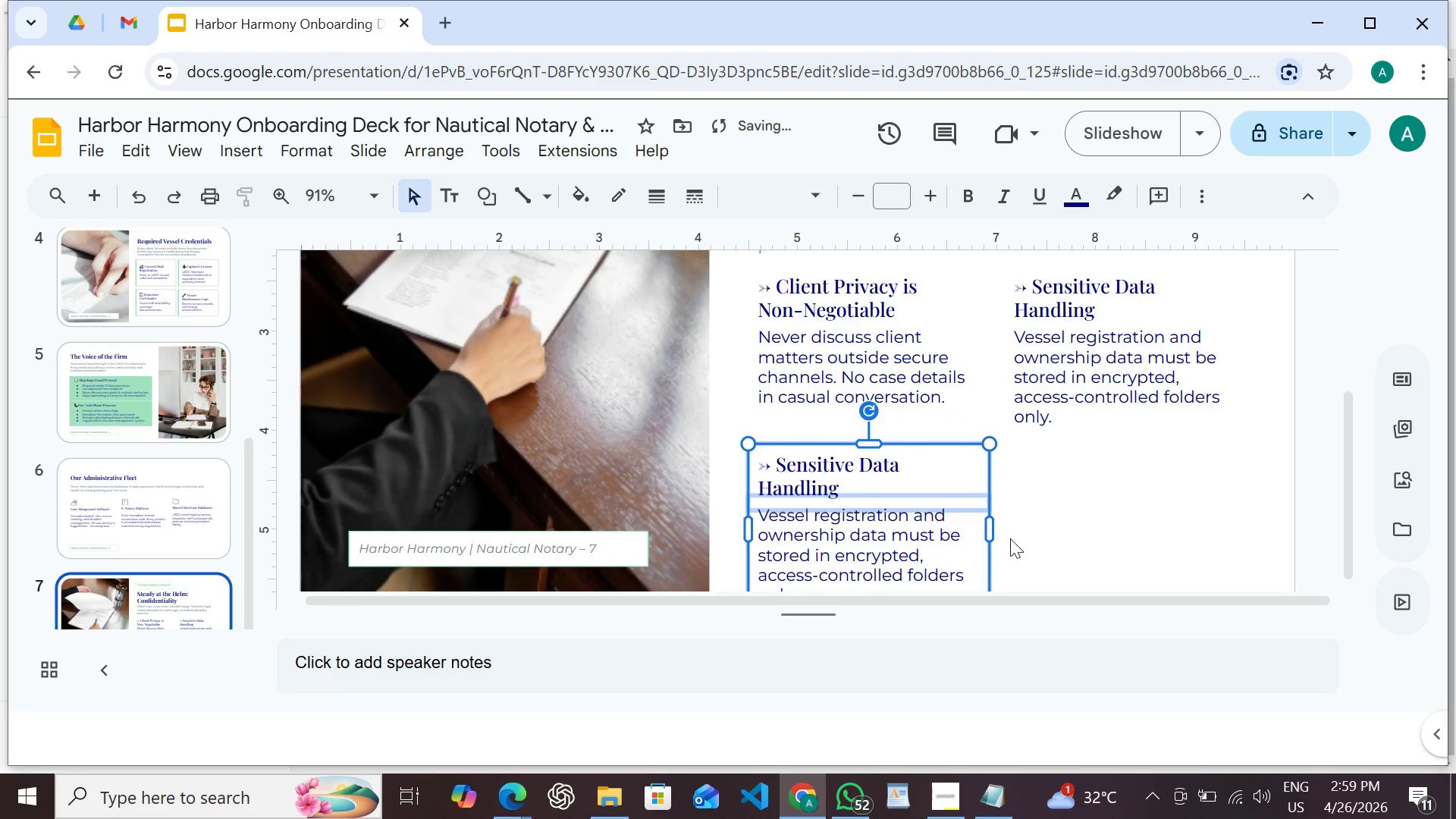 
left_click_drag(start_coordinate=[992, 529], to_coordinate=[1242, 517])
 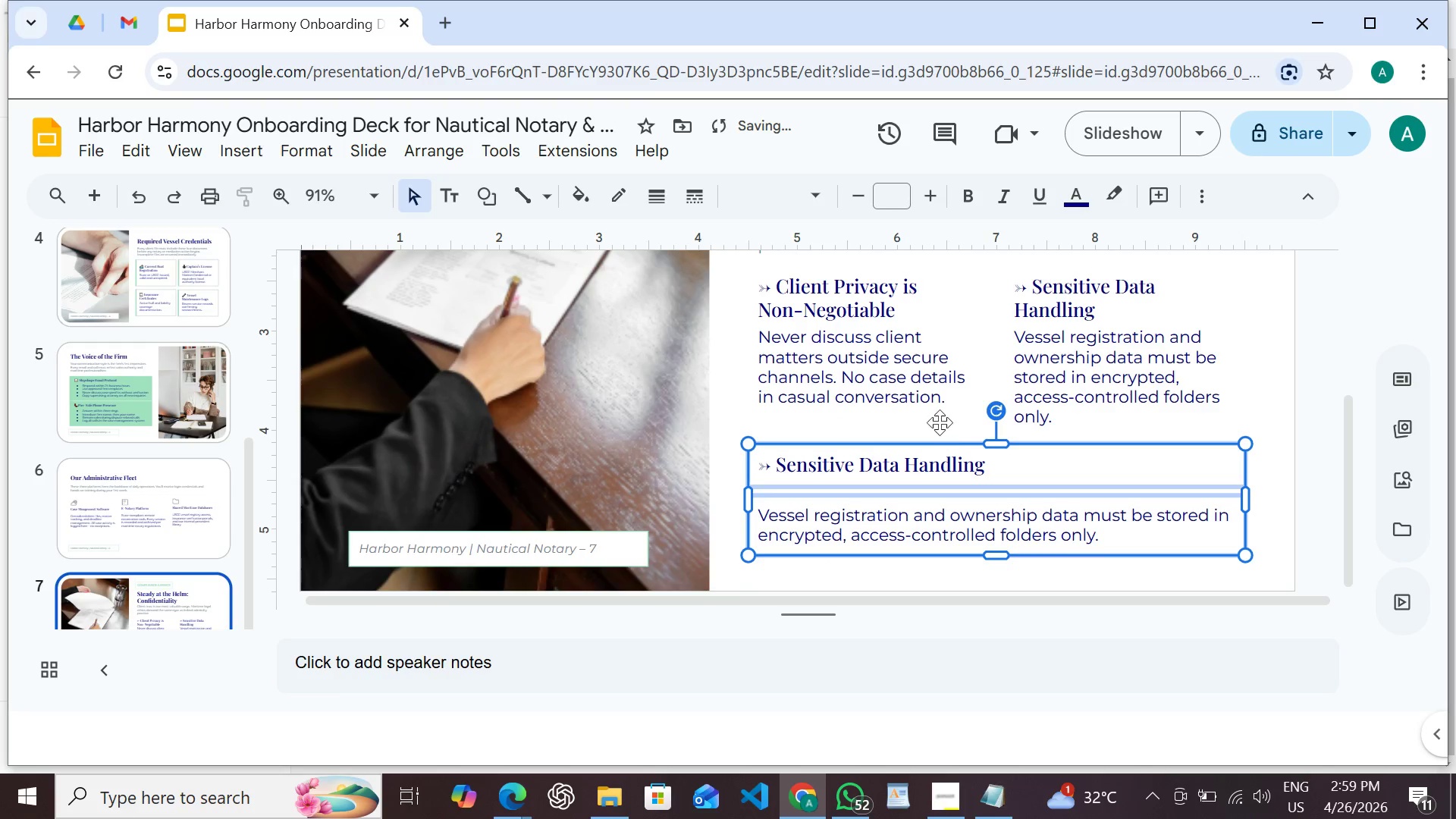 
scroll: coordinate [940, 421], scroll_direction: down, amount: 3.0
 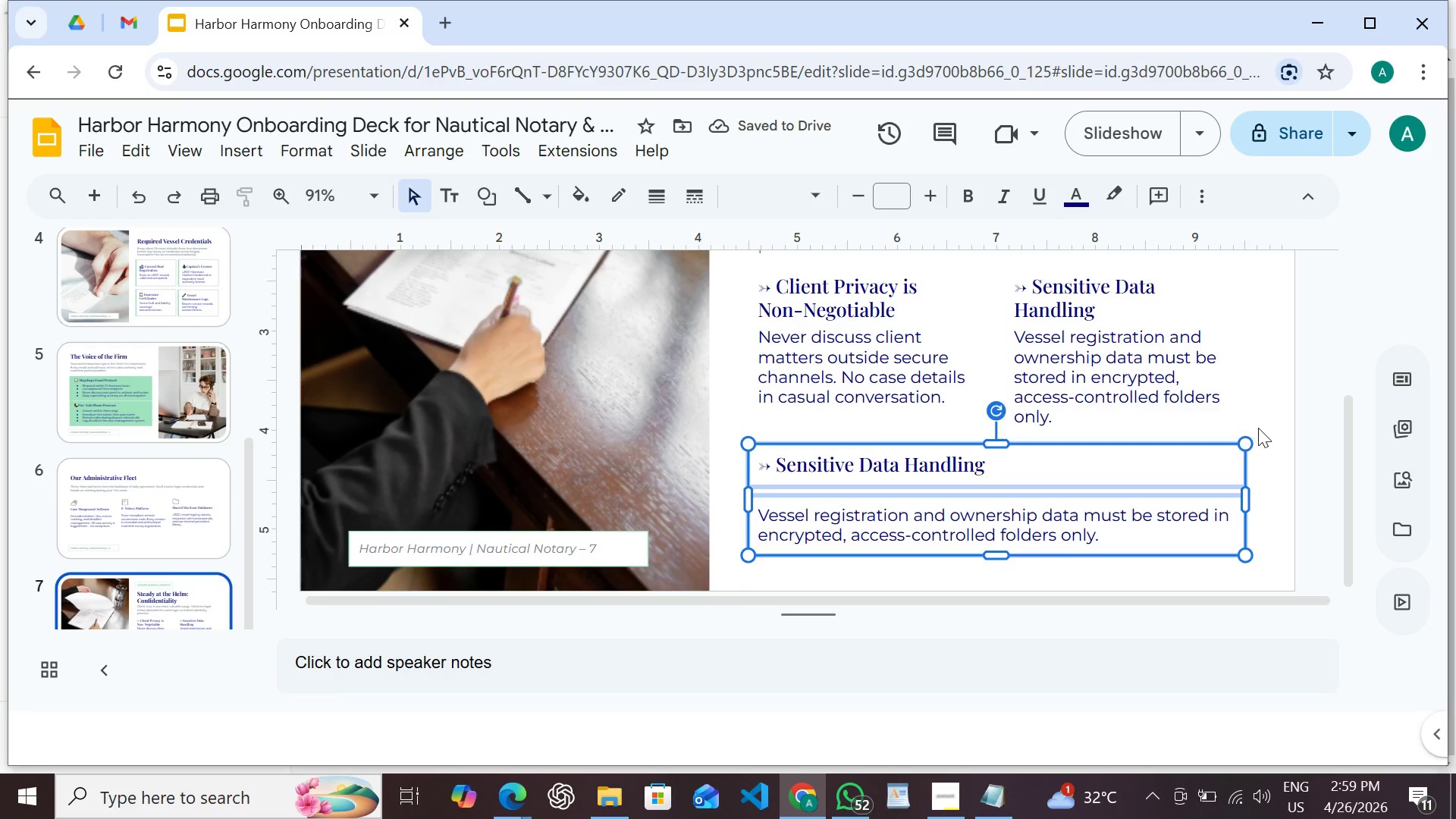 
left_click([1262, 428])
 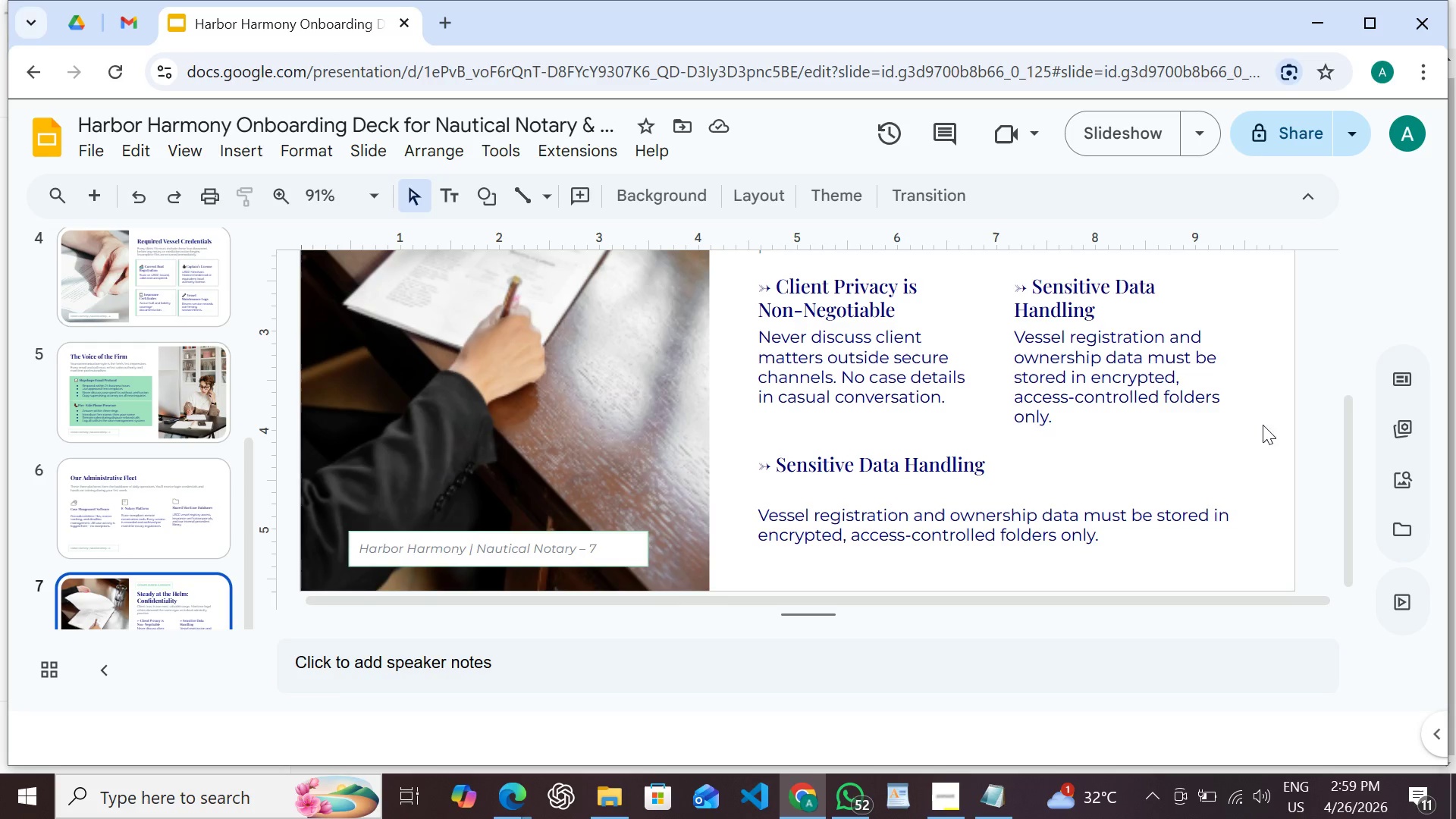 
left_click([935, 511])
 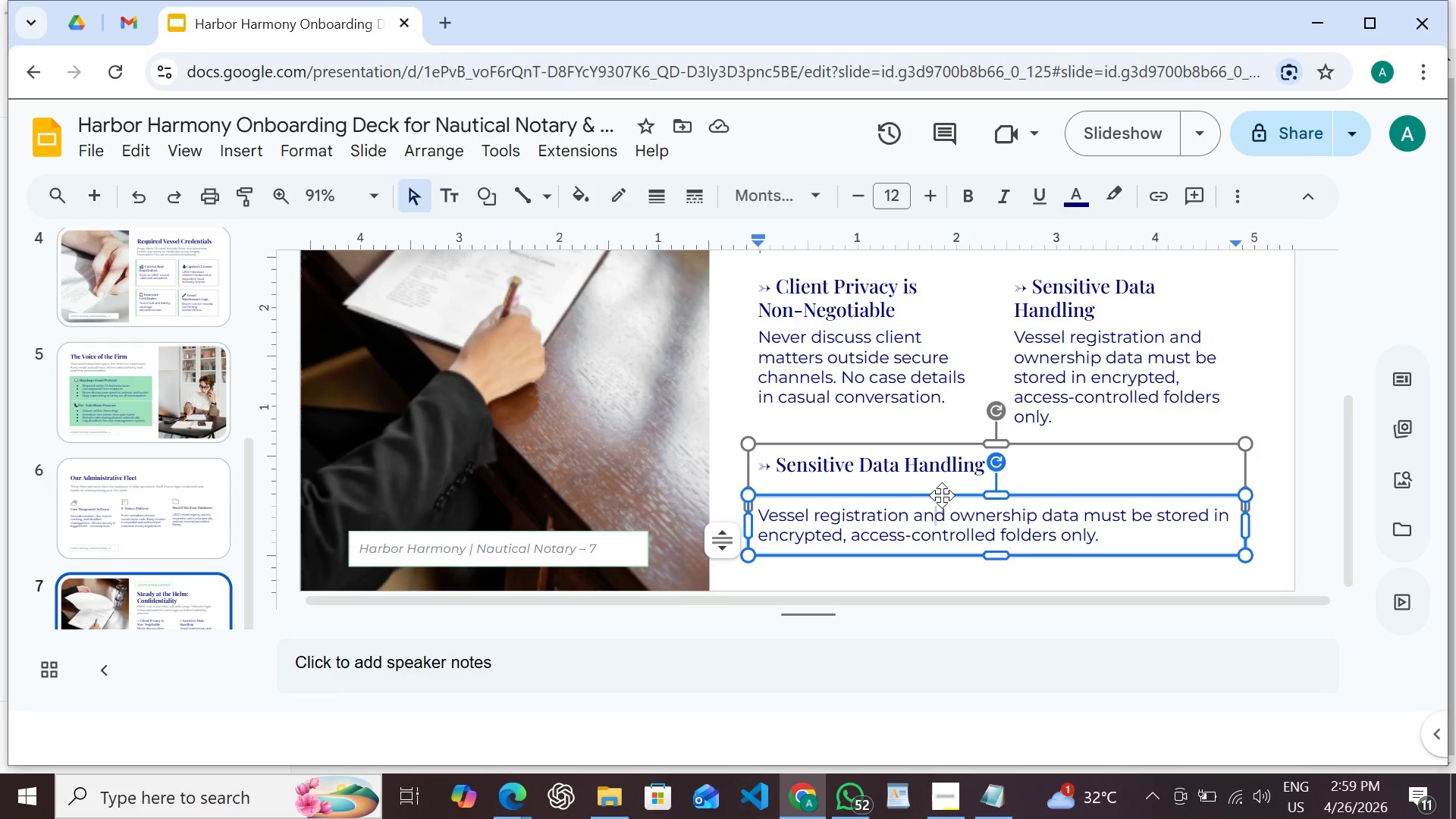 
left_click([942, 495])
 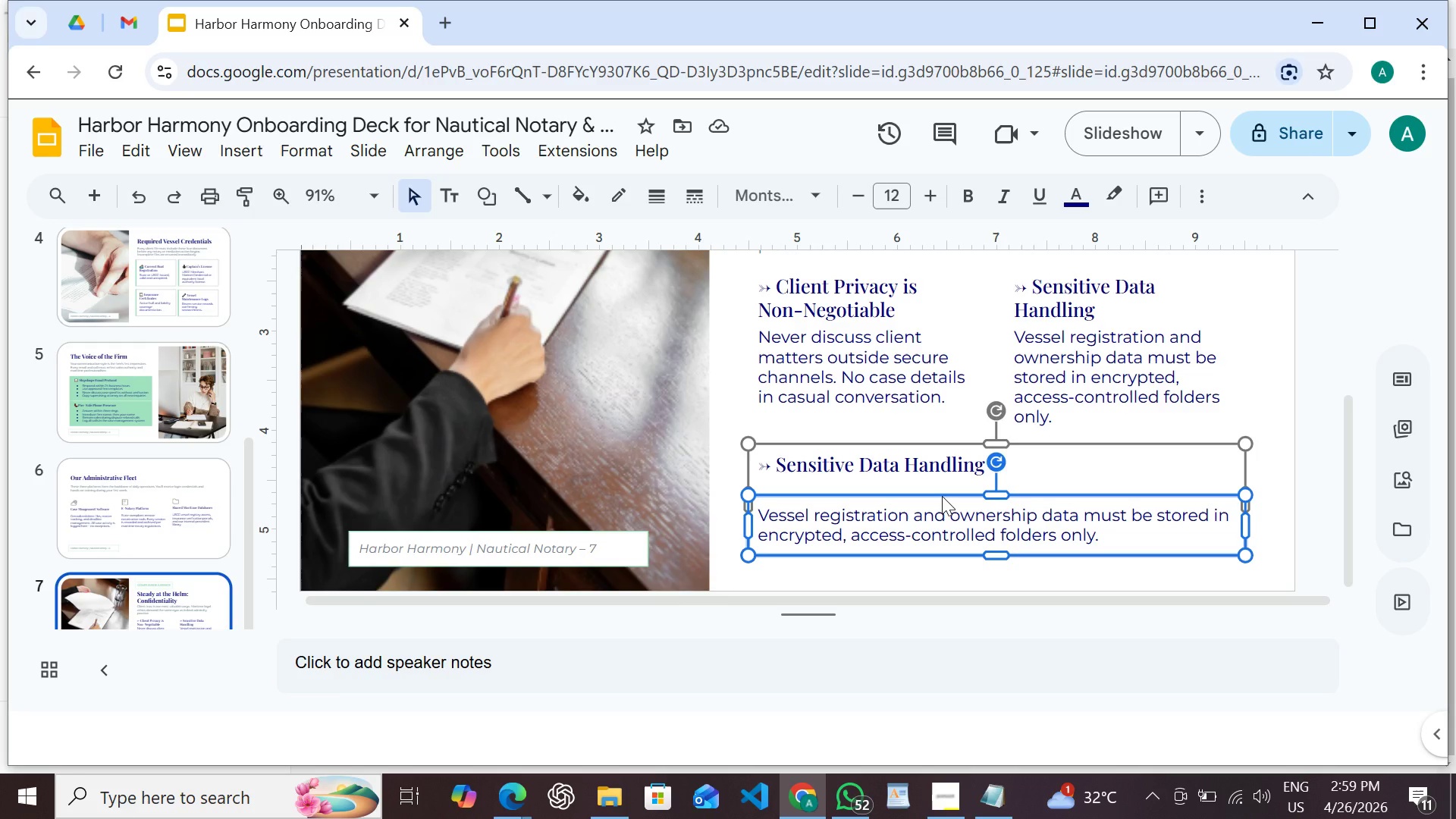 
key(Shift+ArrowUp)
 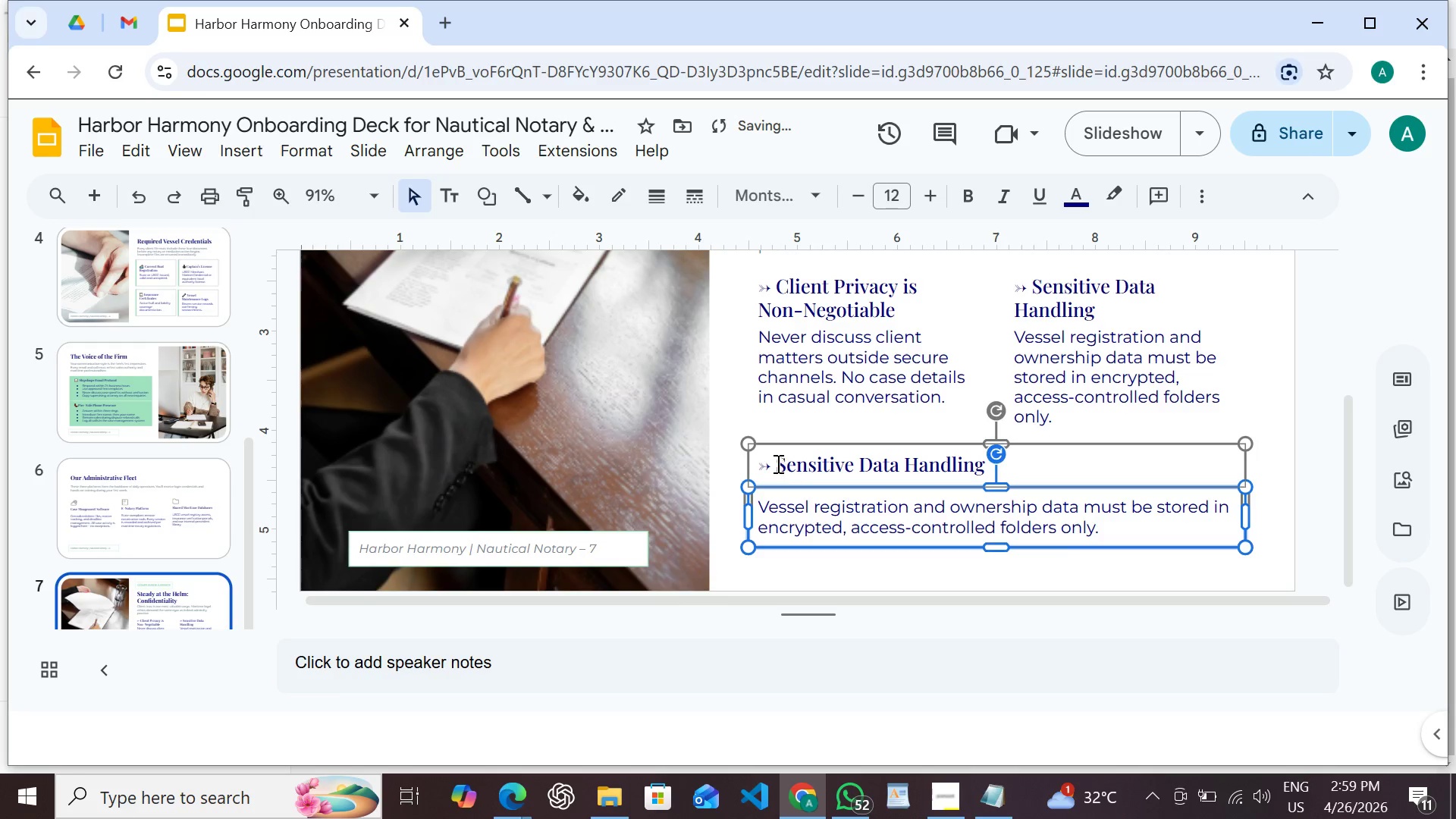 
left_click([780, 466])
 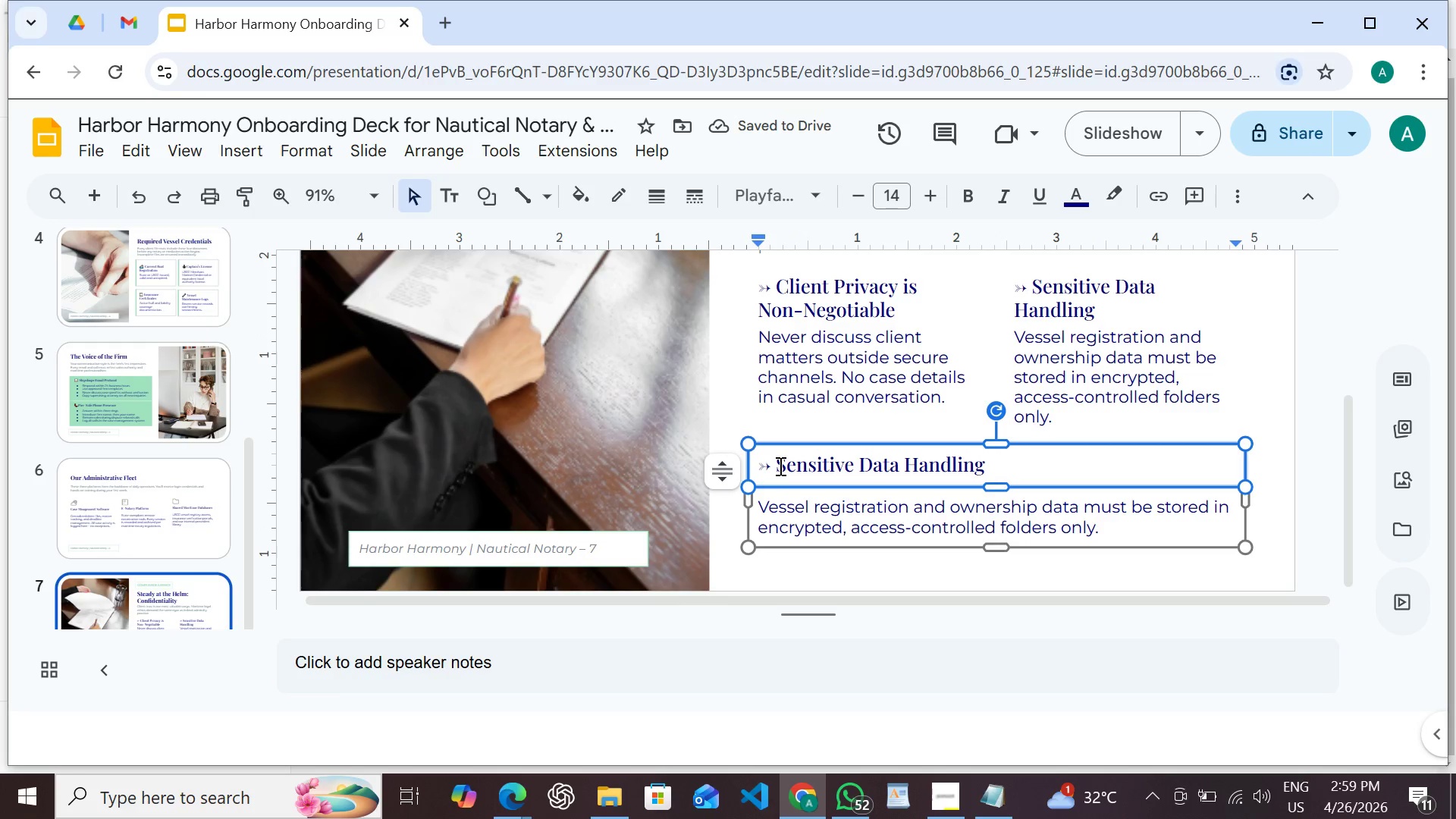 
left_click([779, 466])
 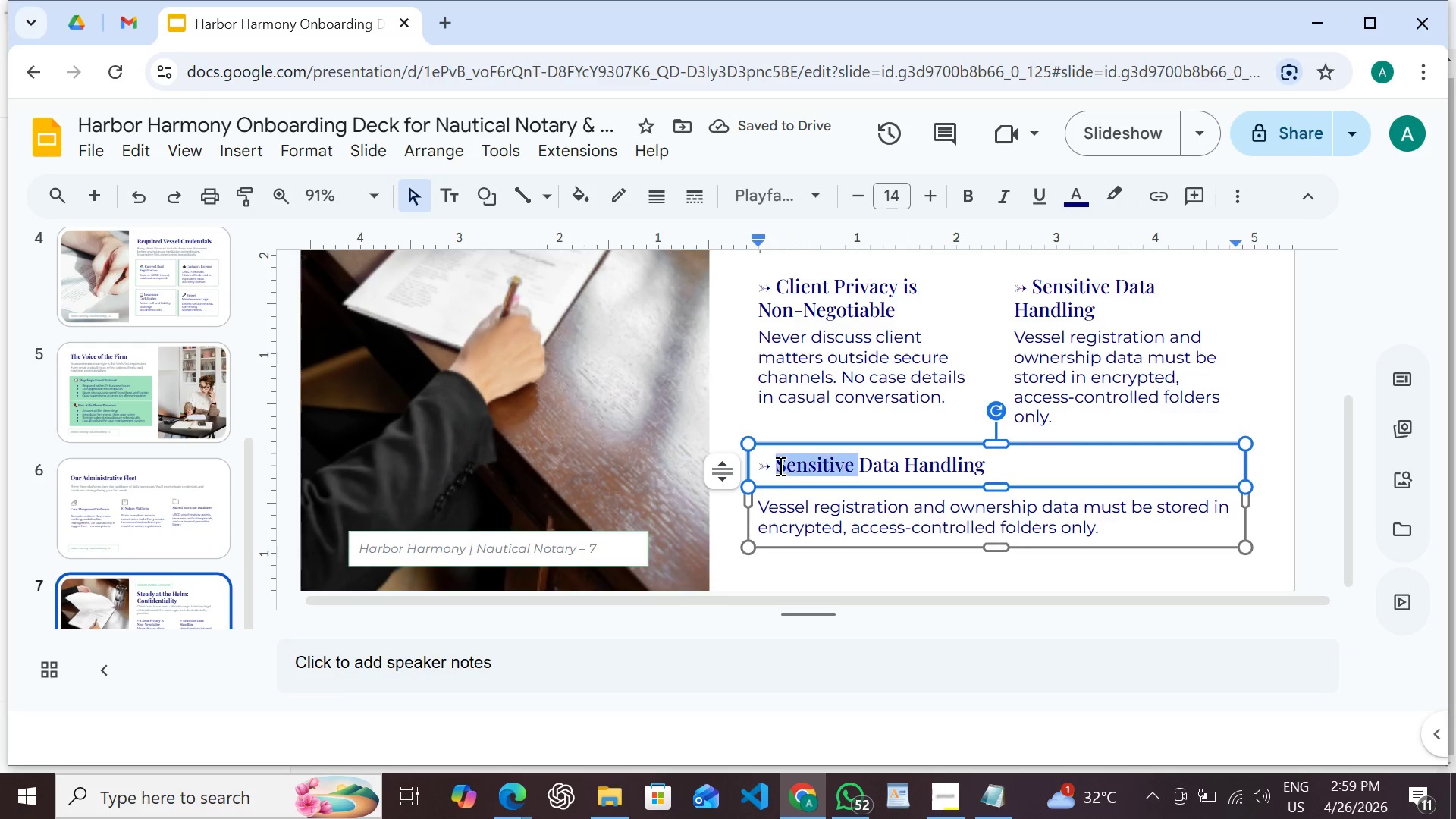 
left_click_drag(start_coordinate=[779, 466], to_coordinate=[796, 466])
 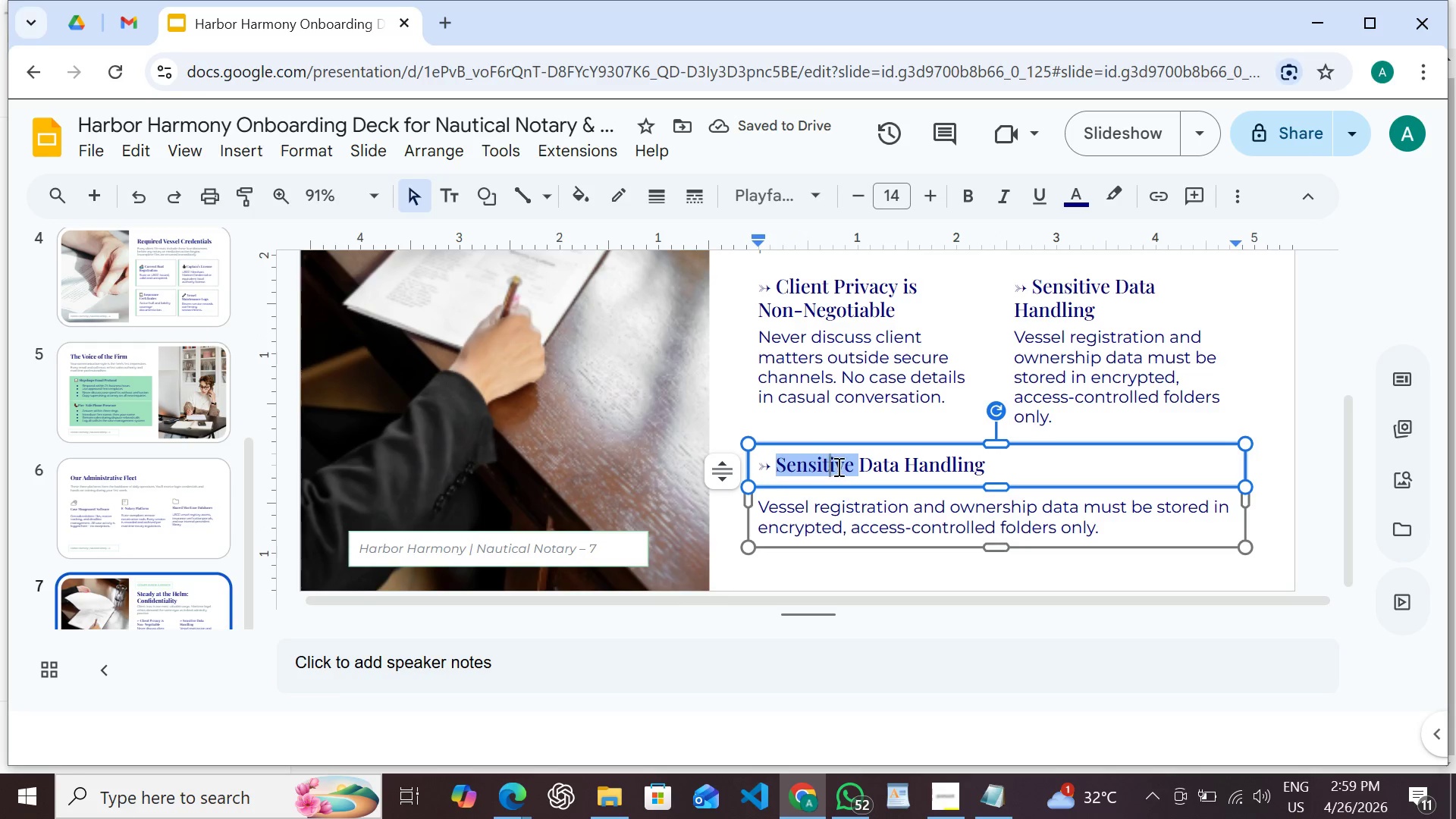 
left_click_drag(start_coordinate=[804, 466], to_coordinate=[987, 463])
 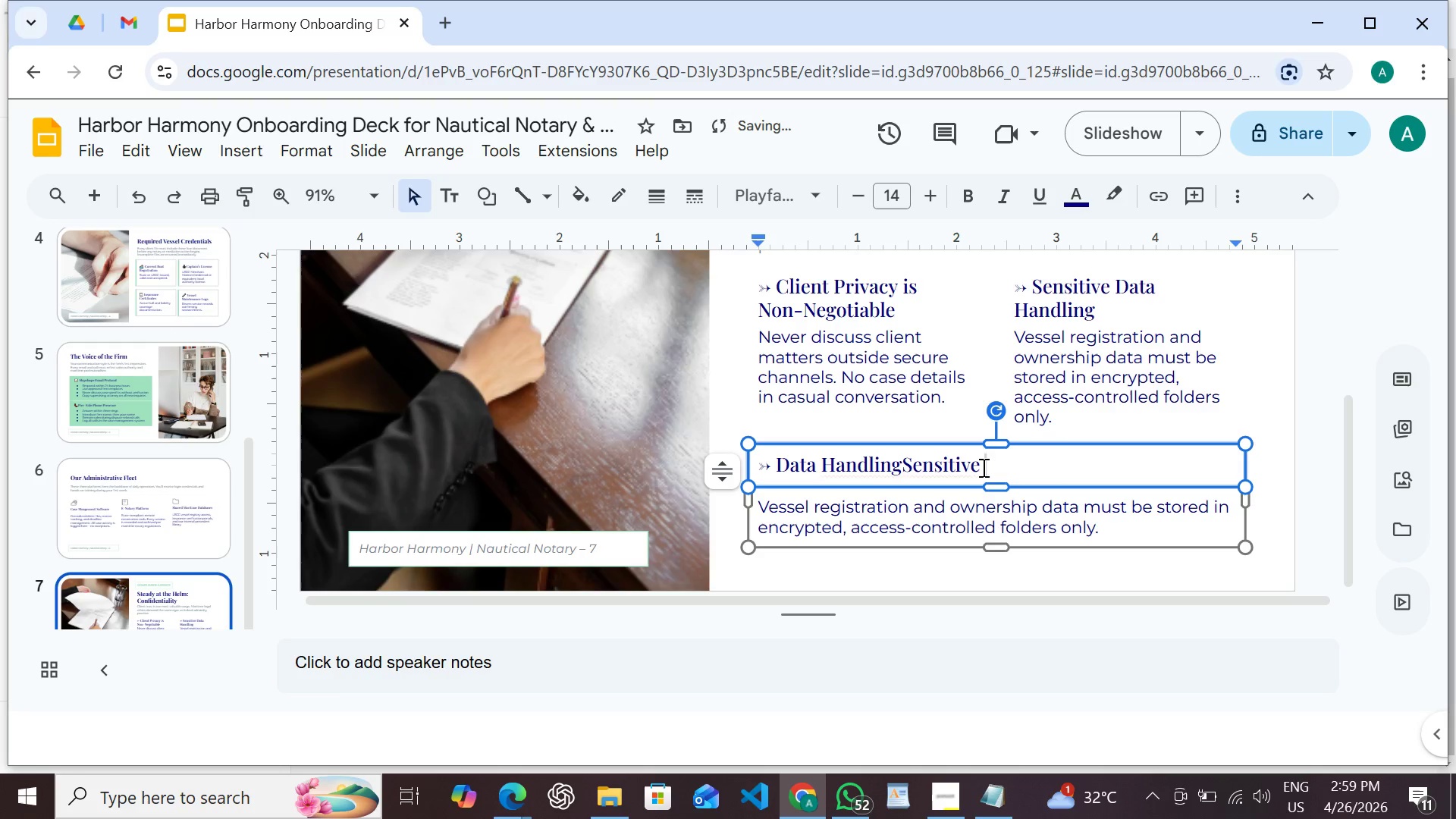 
key(Control+ControlRight)
 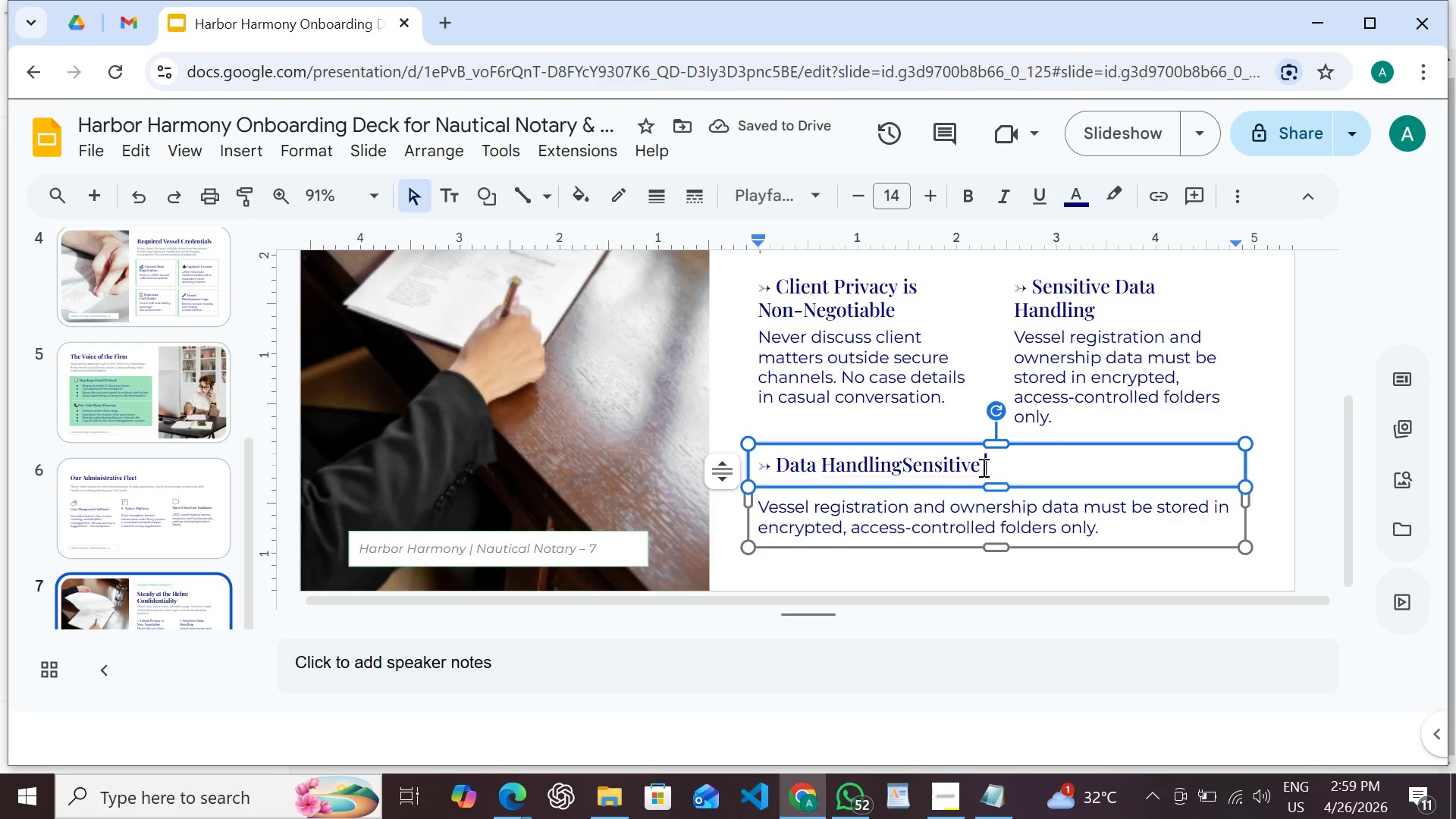 
key(Control+Z)
 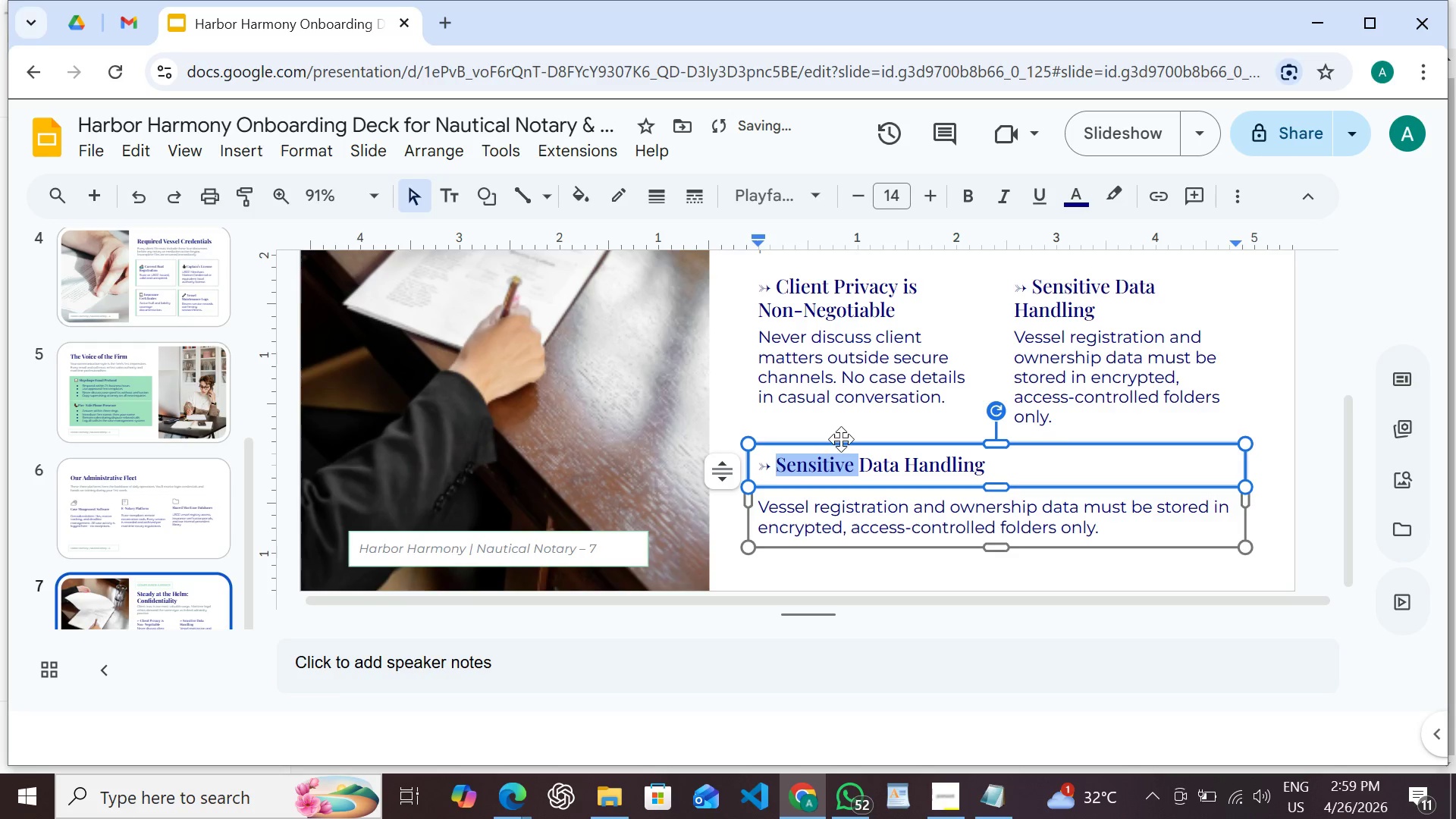 
left_click([865, 466])
 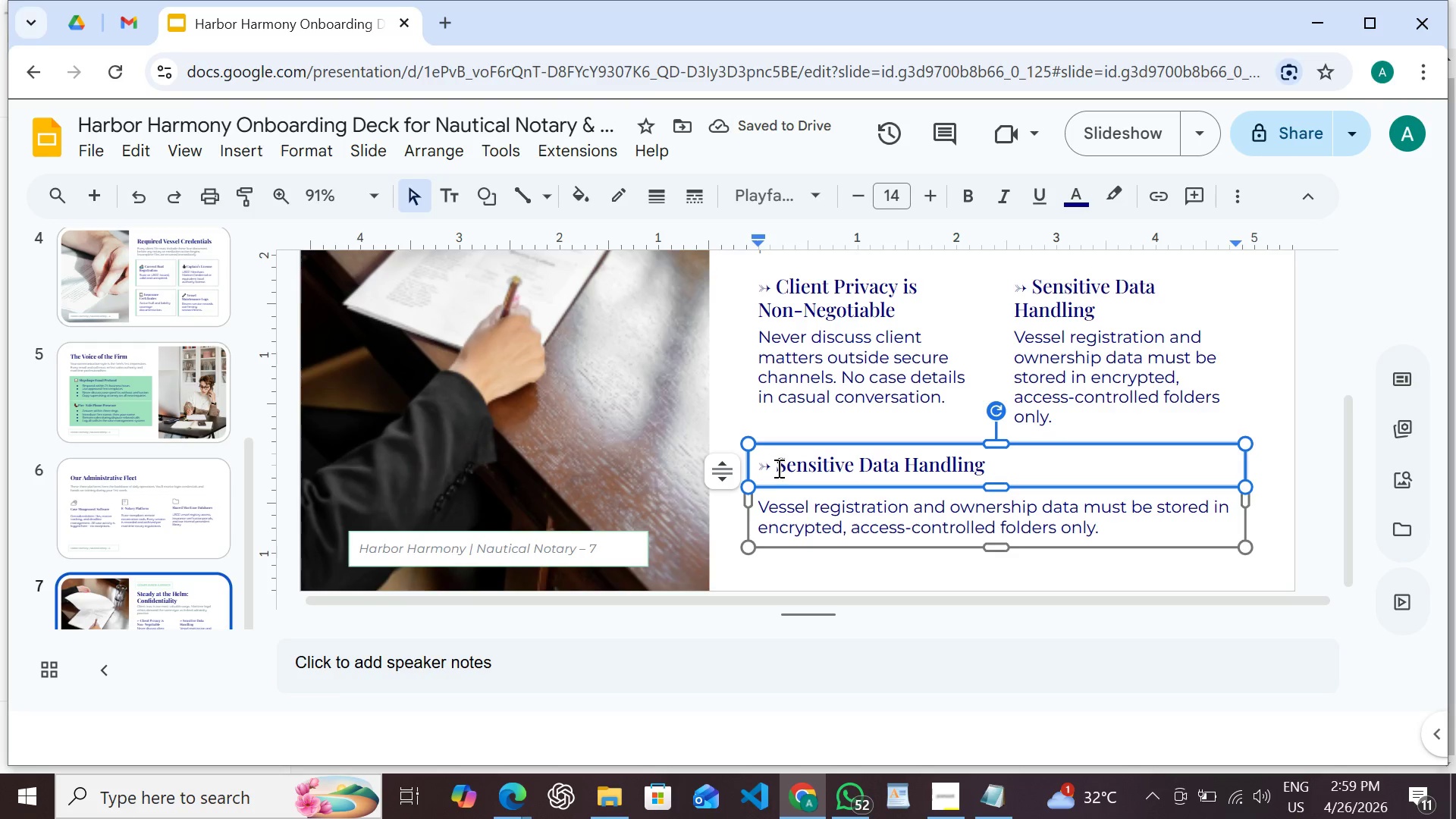 
left_click_drag(start_coordinate=[778, 468], to_coordinate=[1012, 465])
 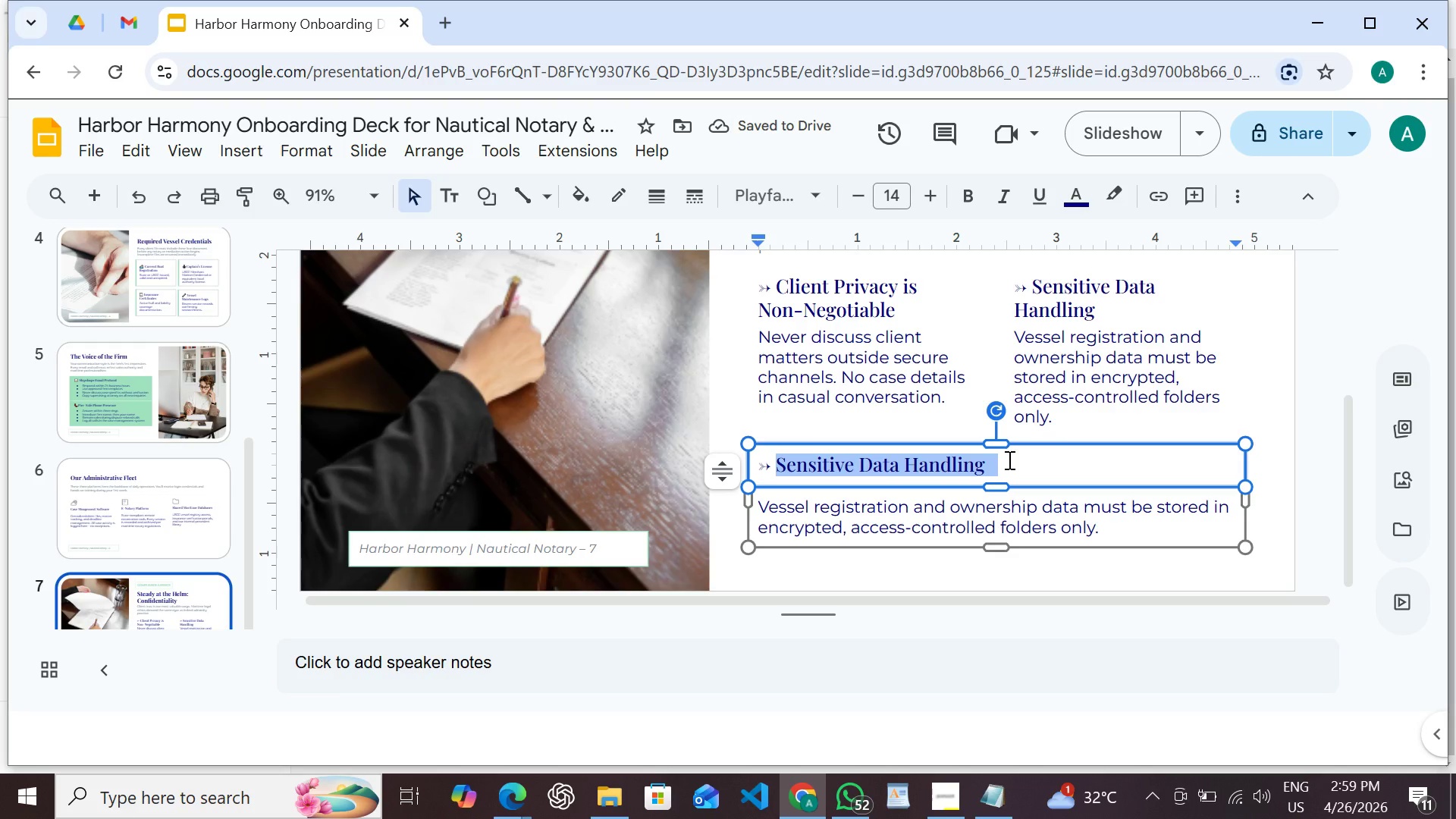 
type(Conflict of Interest Checks)
 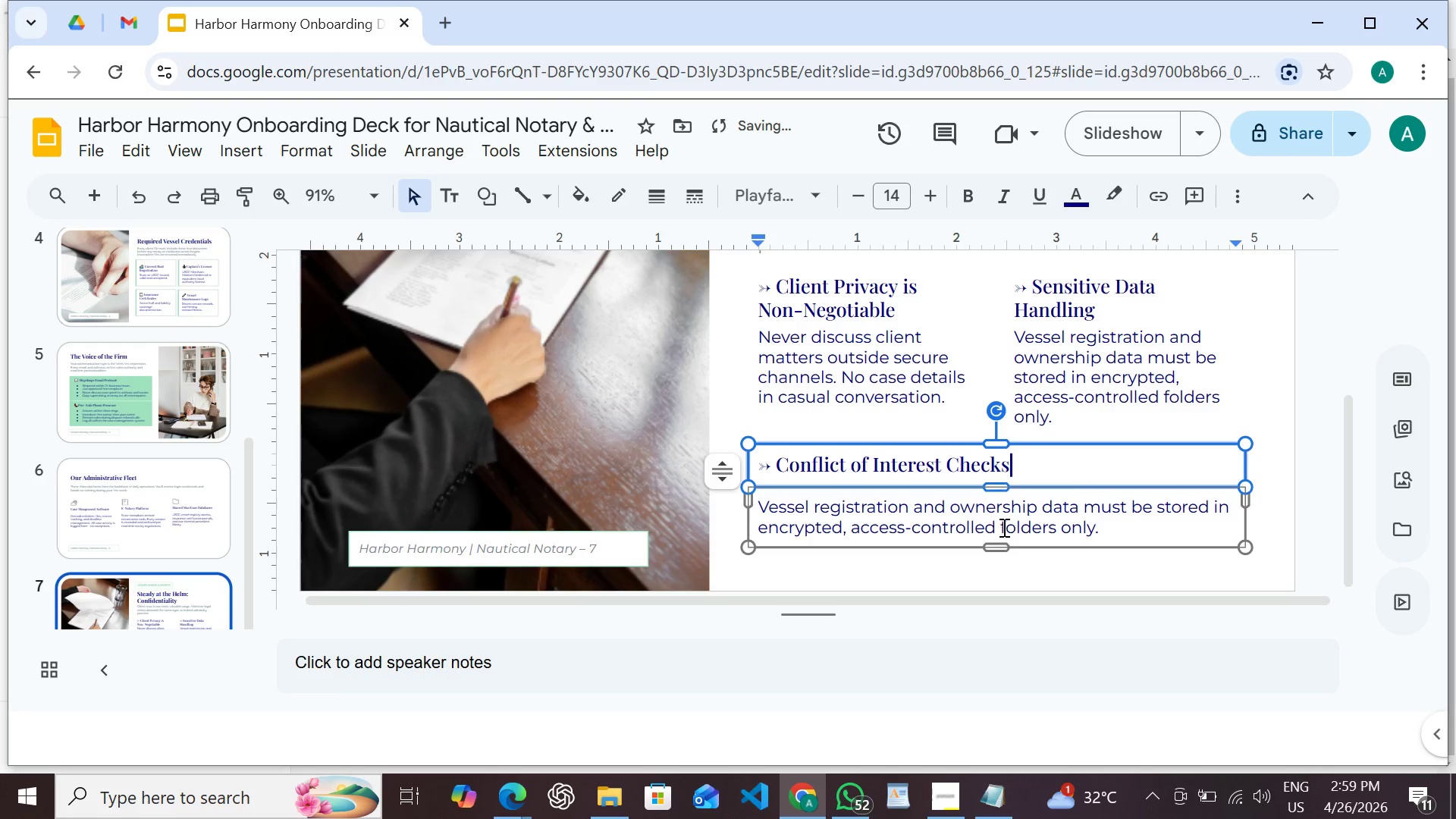 
double_click([999, 522])
 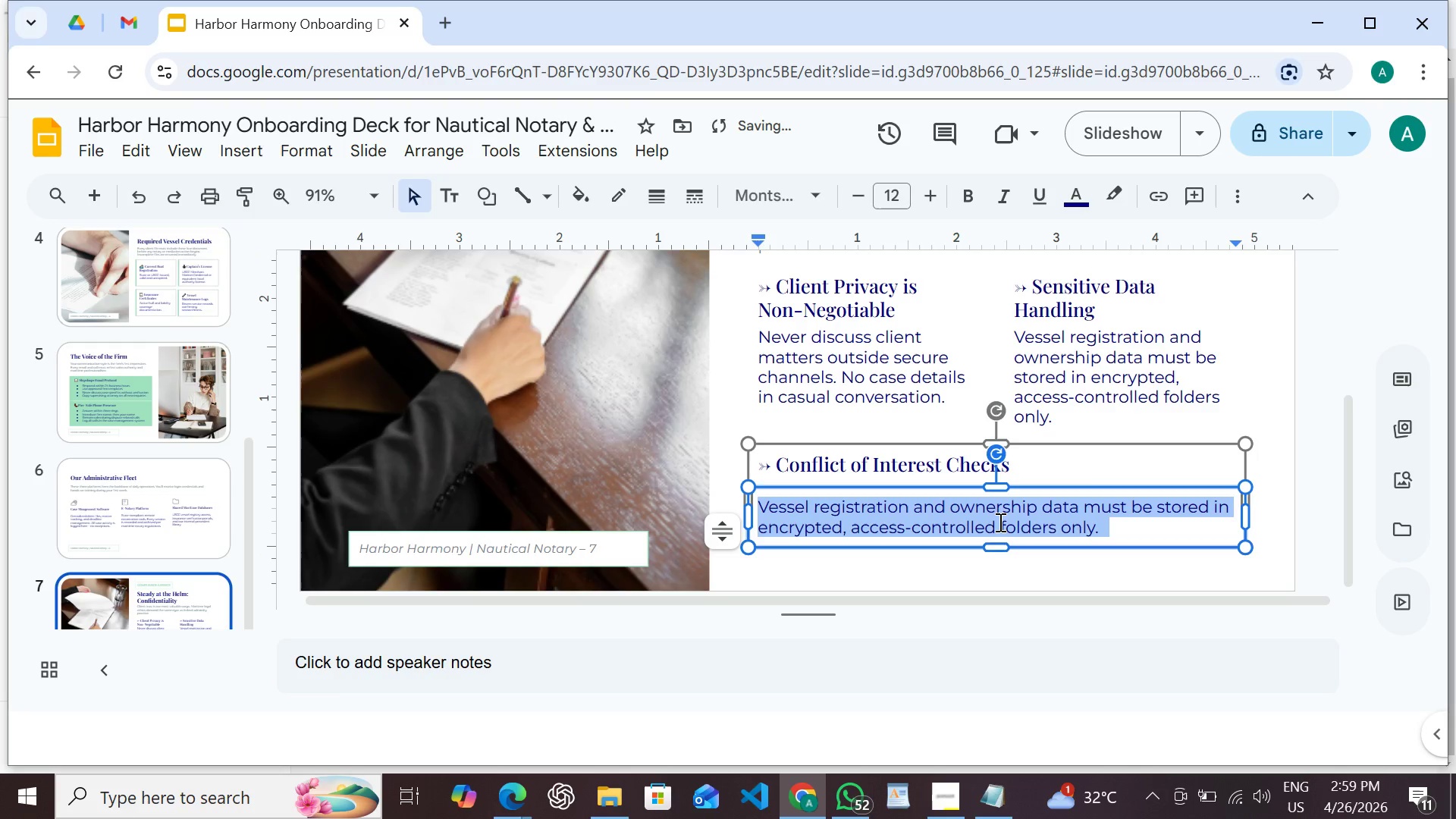 
triple_click([999, 522])
 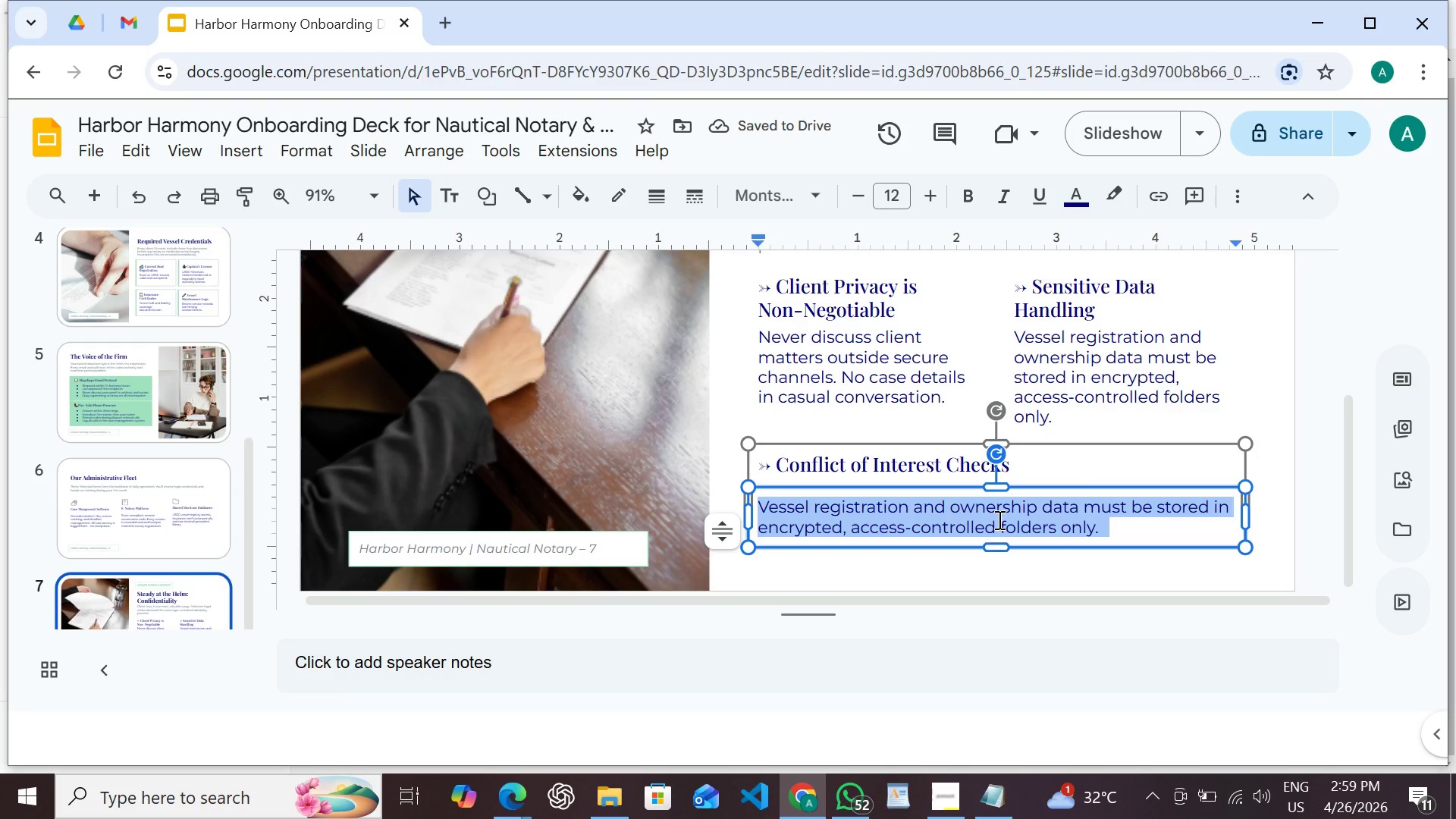 
type(Run a database search before any new intake. Flag potential conflicts to Captain Thorne immediare)
key(Backspace)
key(Backspace)
type(tely.)
 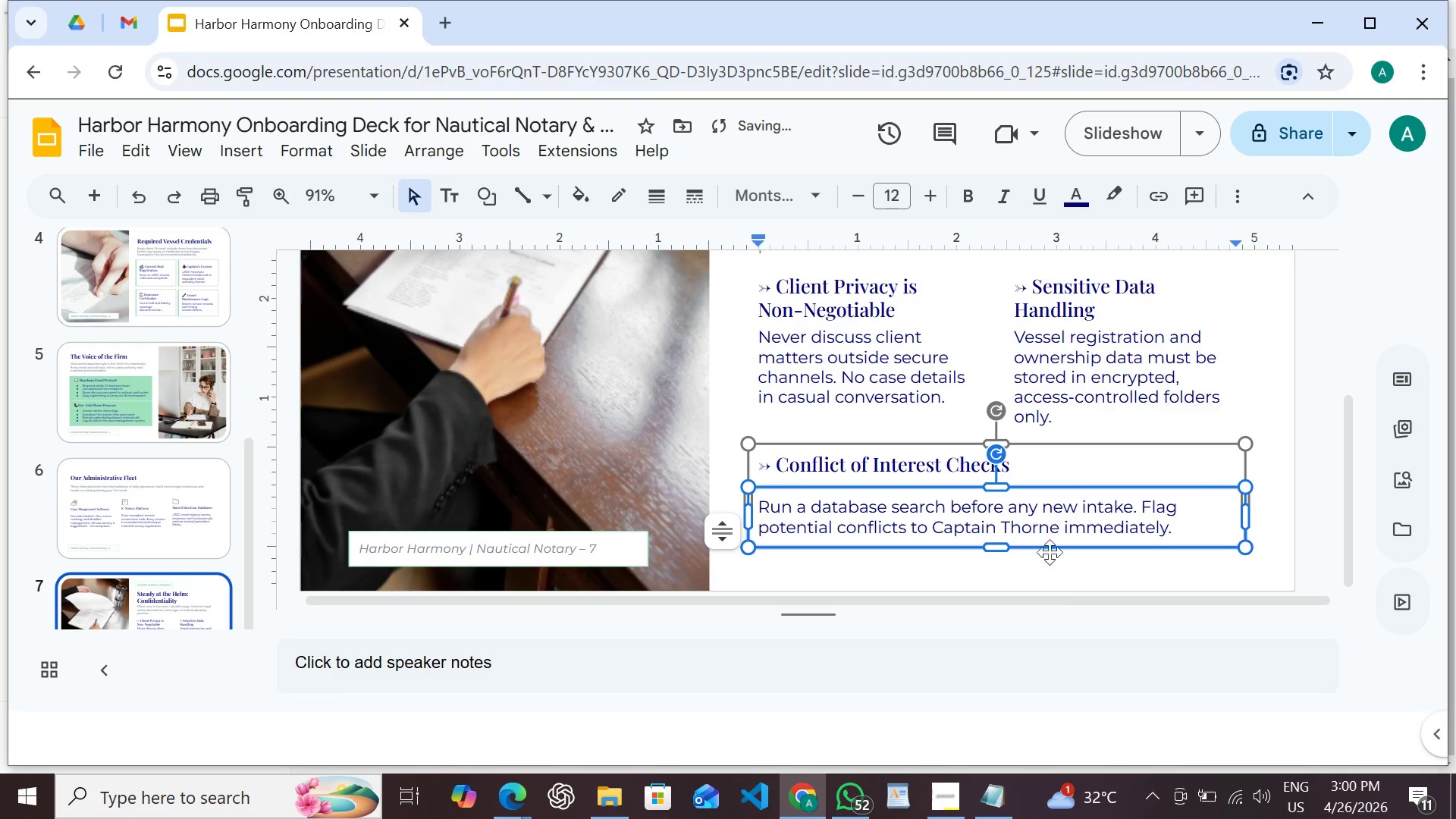 
left_click([1053, 560])
 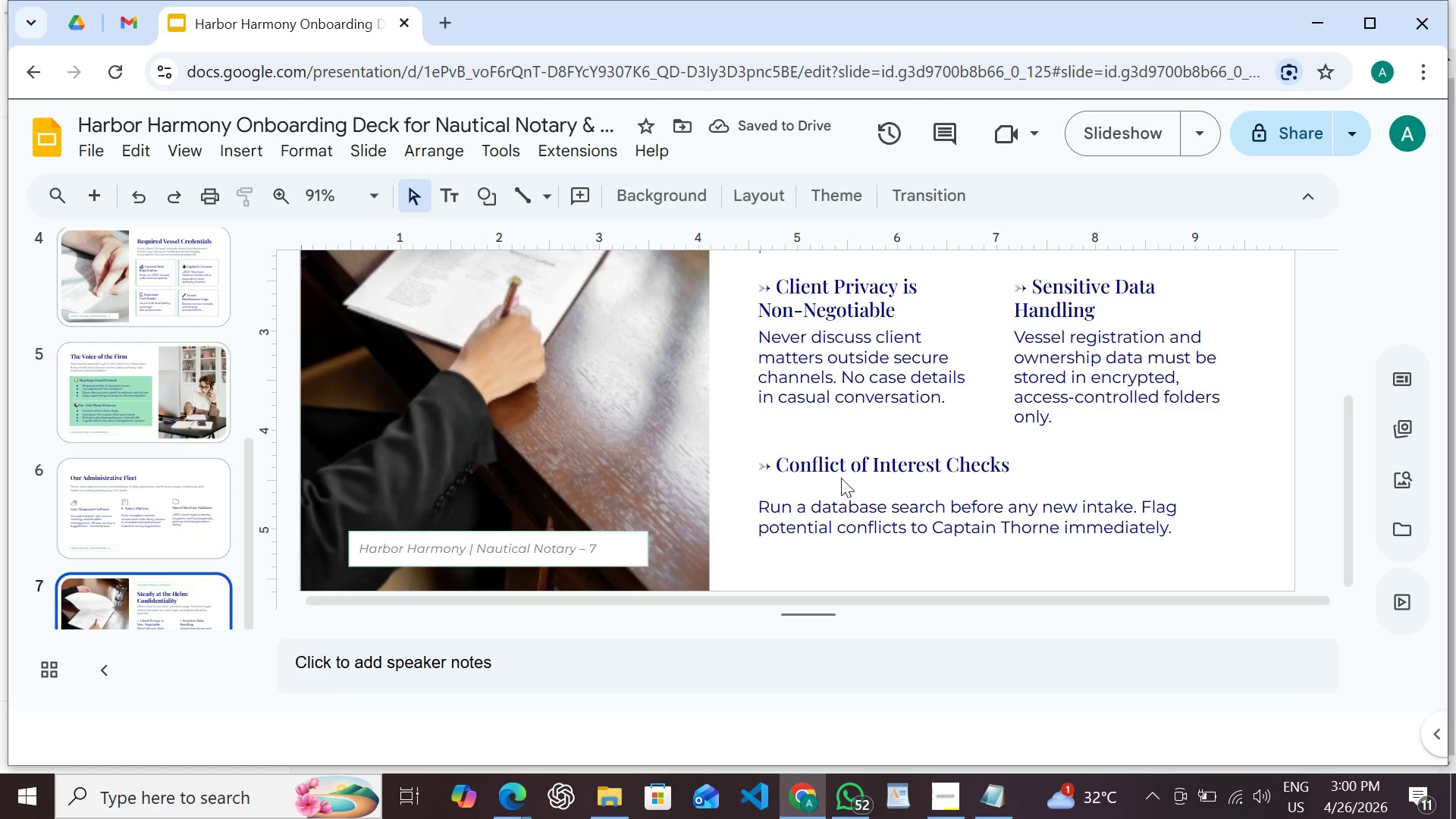 
mouse_move([849, 448])
 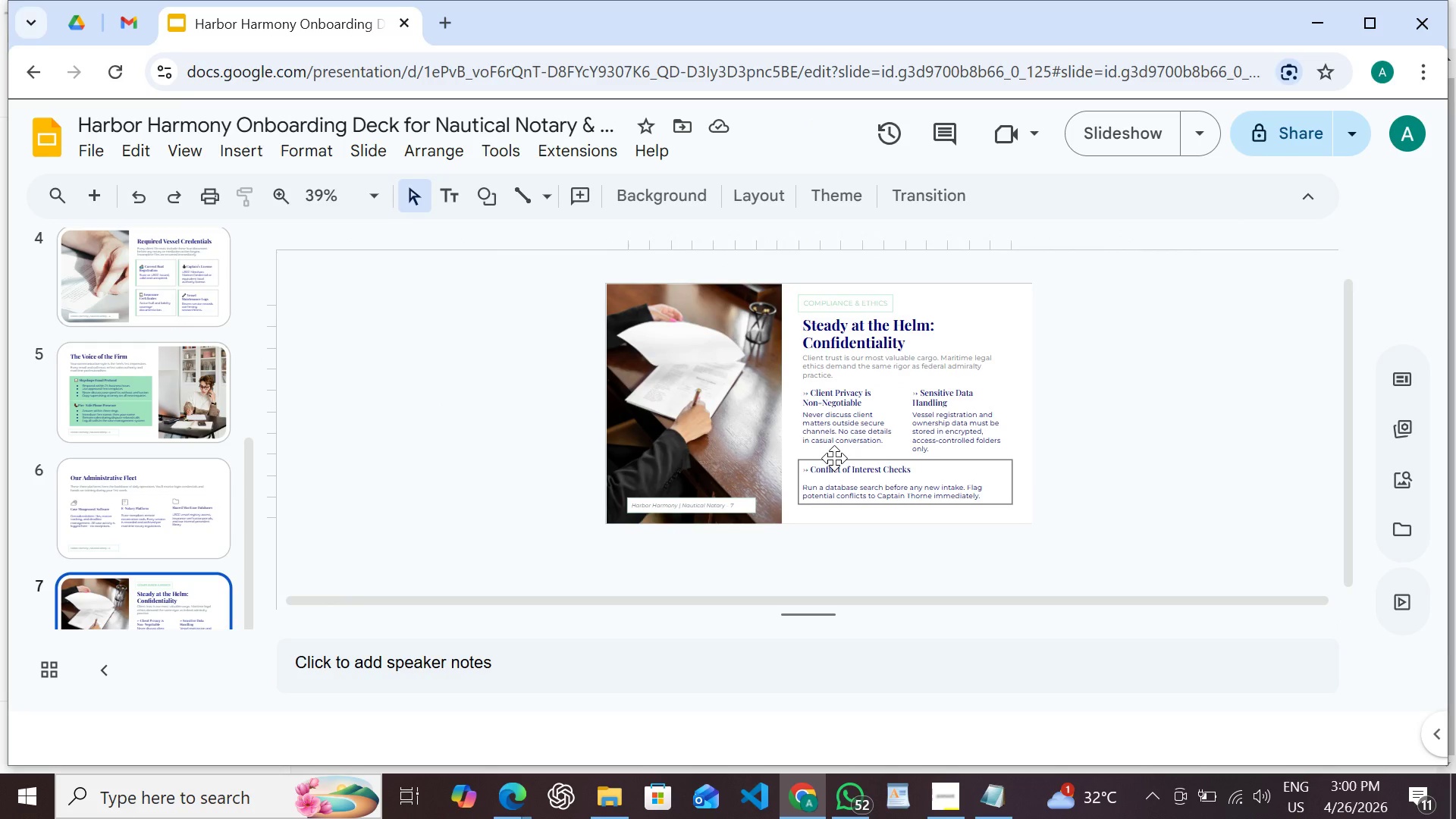 
left_click([834, 458])
 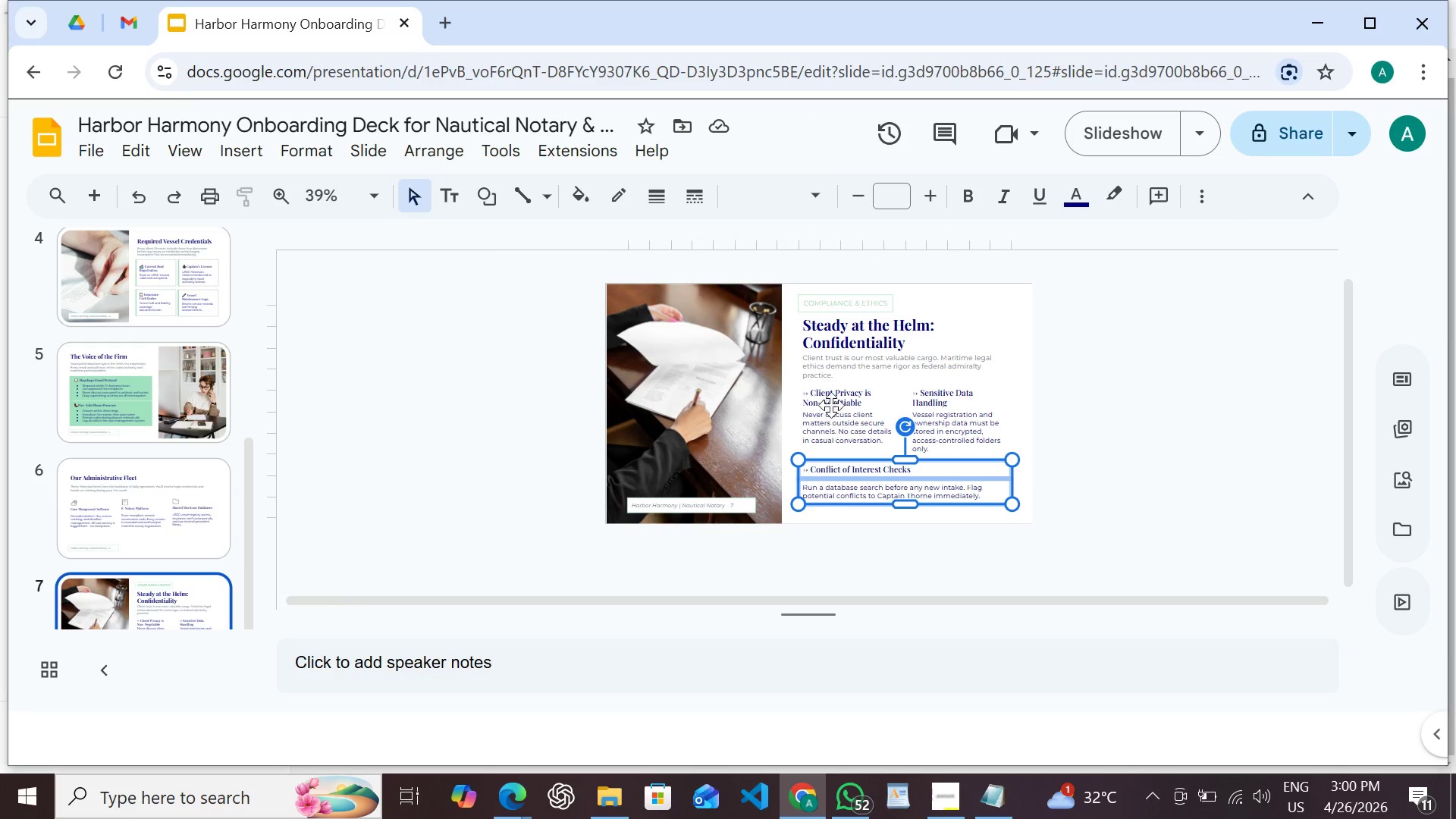 
hold_key(key=ShiftLeft, duration=1.5)
left_click([831, 400])
 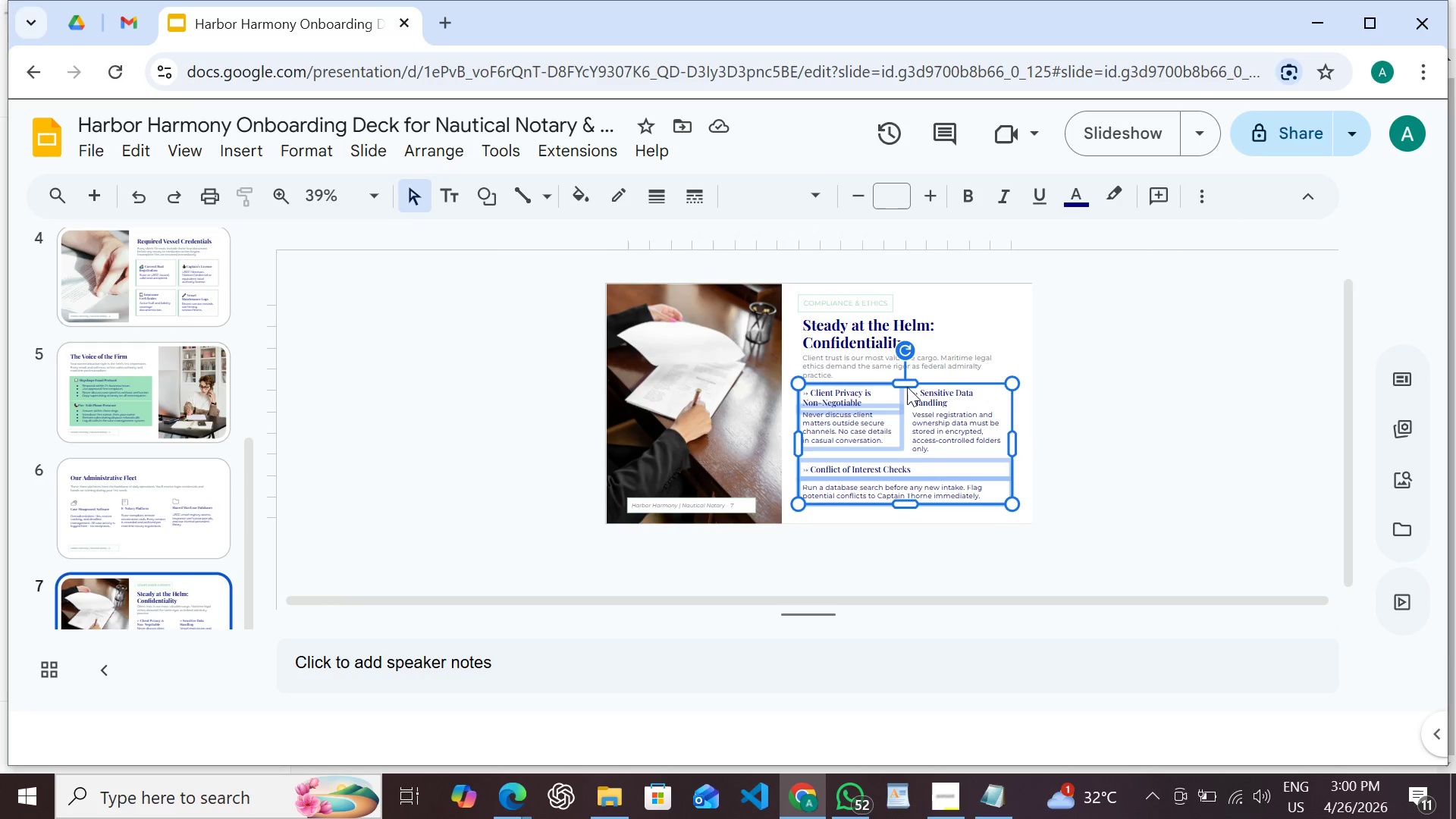 
hold_key(key=ShiftLeft, duration=1.52)
left_click([933, 405])
 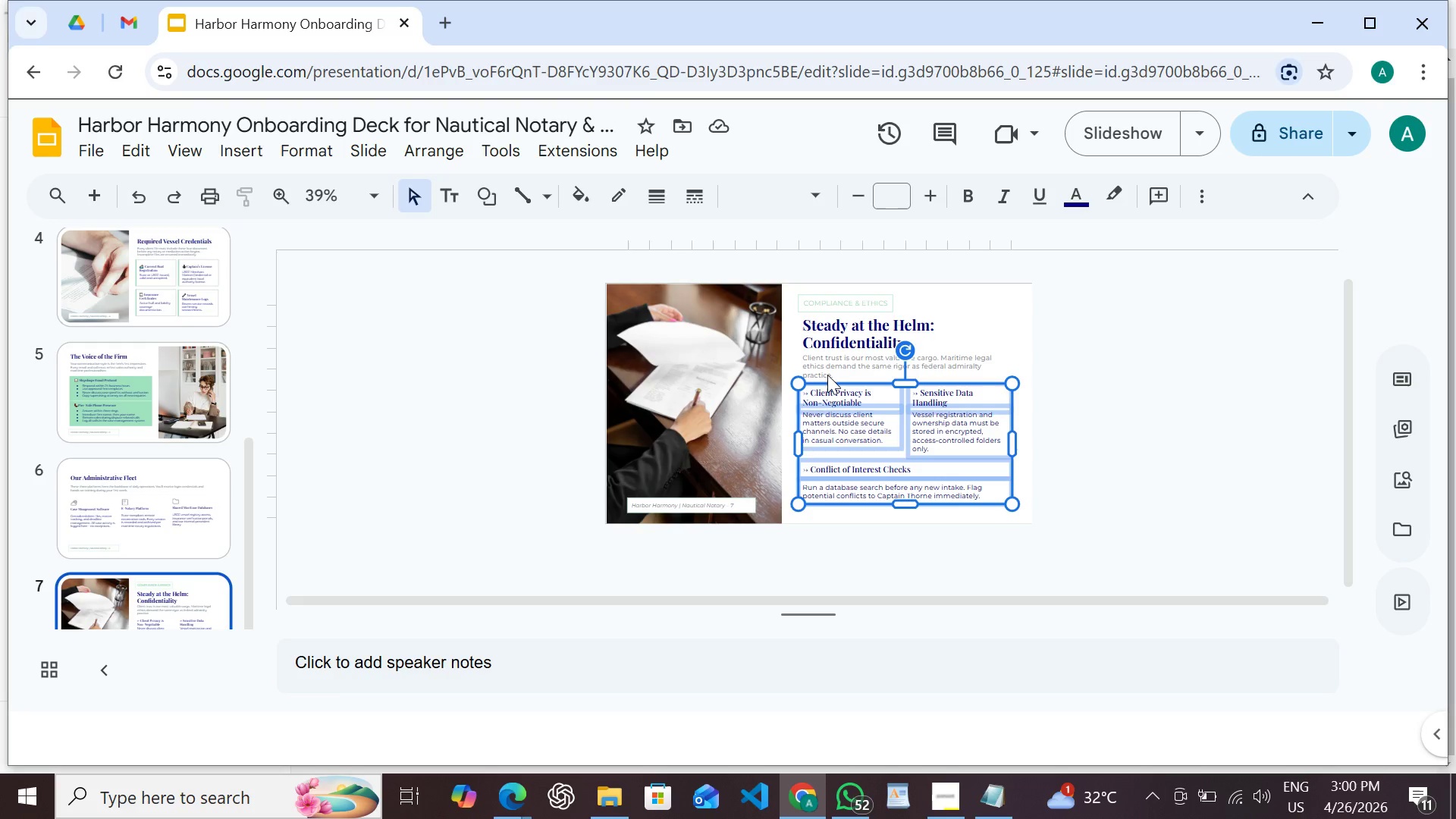 
hold_key(key=ShiftLeft, duration=1.51)
left_click([829, 366])
 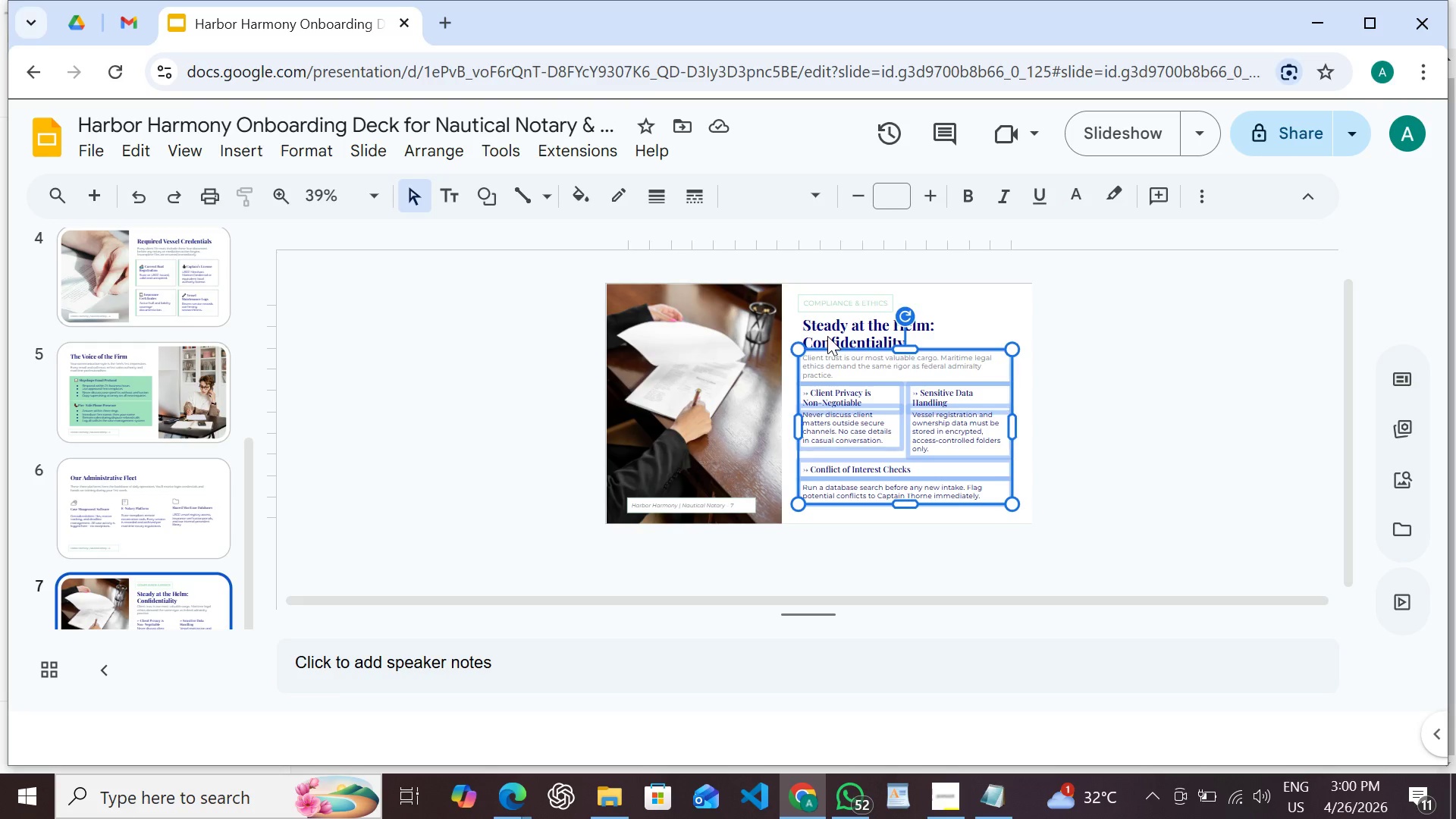 
left_click([827, 336])
 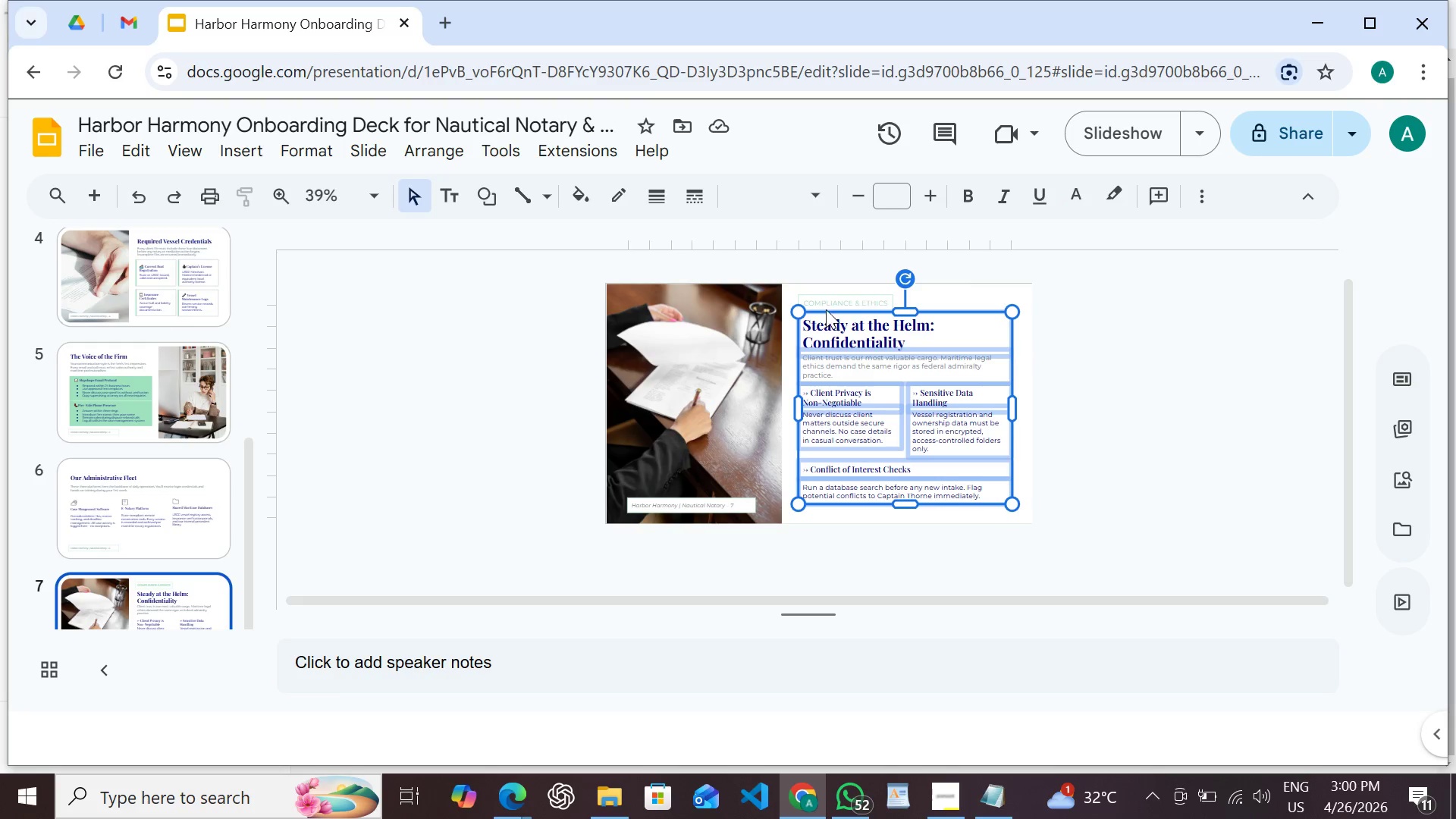 
hold_key(key=ShiftLeft, duration=1.52)
left_click([830, 293])
 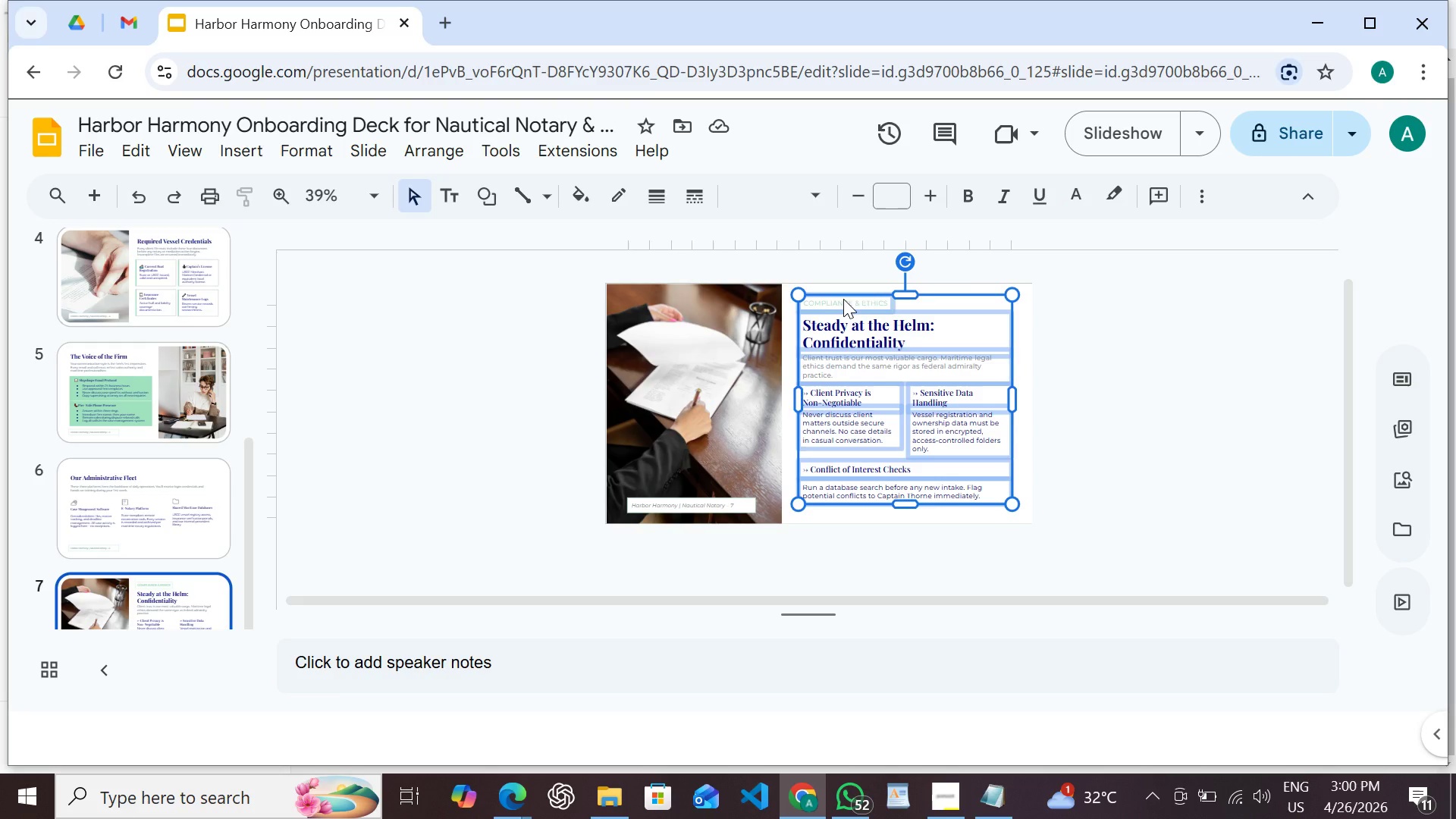 
key(Shift+ArrowDown)
 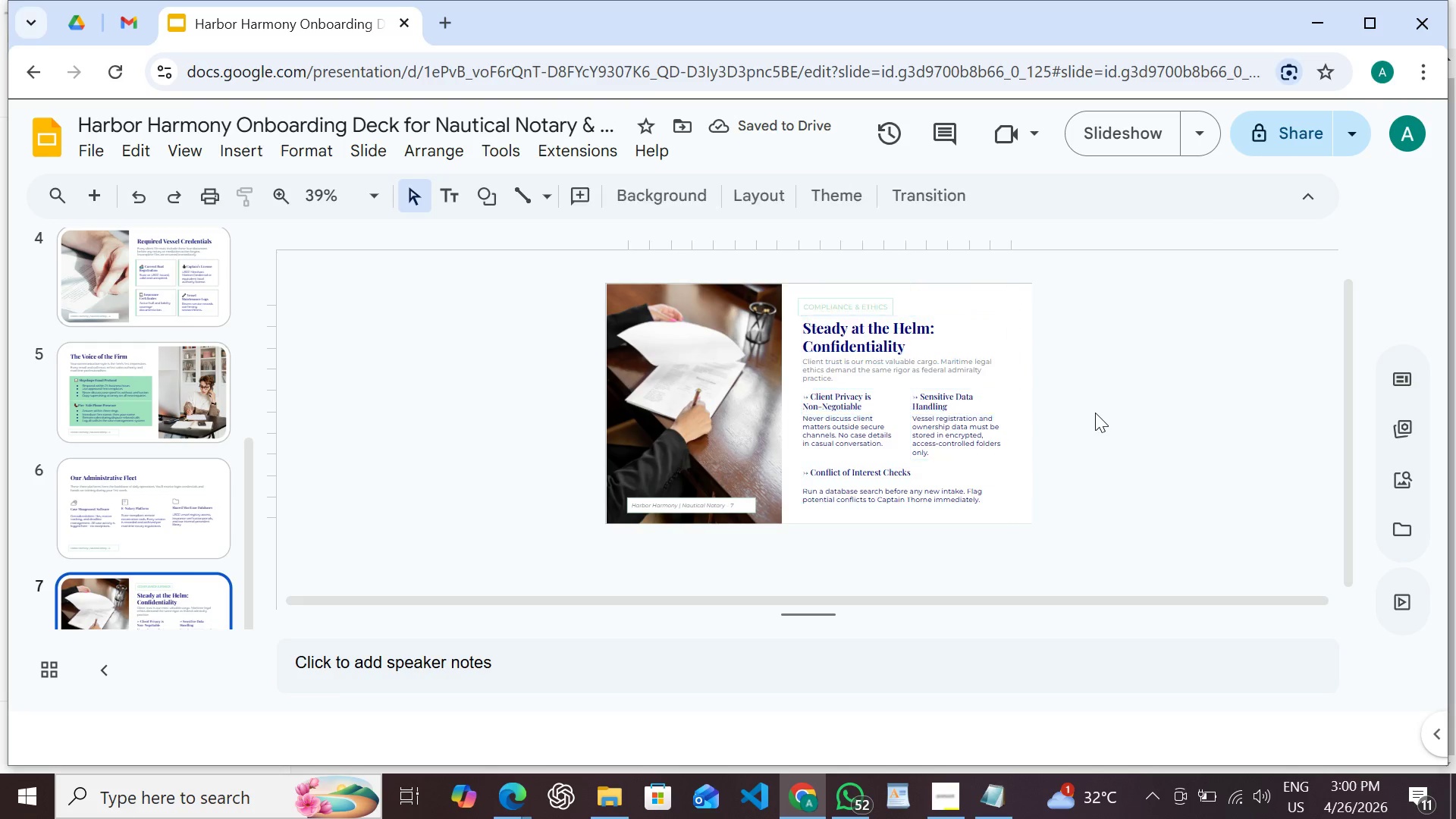 
wait(8.45)
 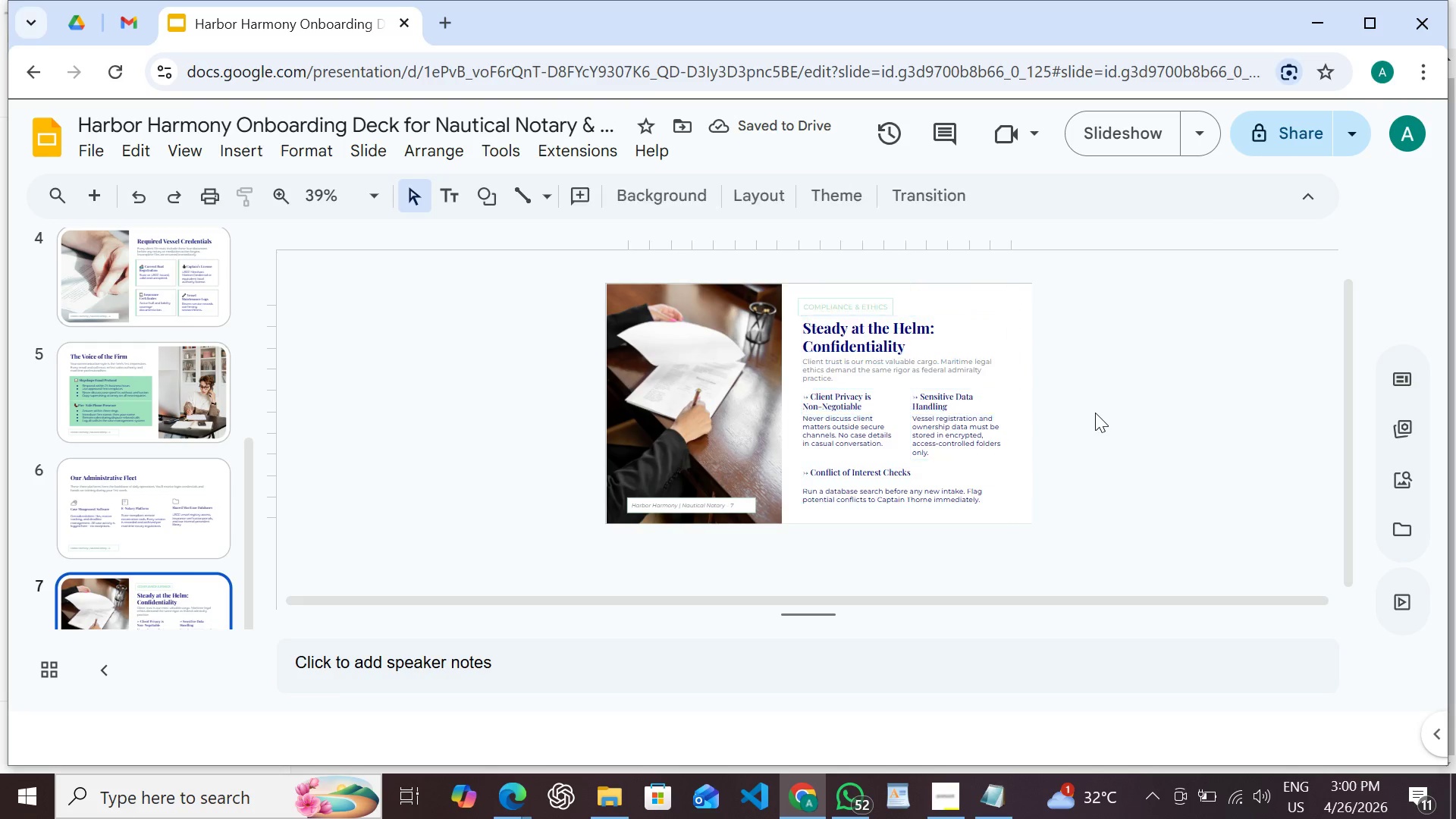 
hold_key(key=ShiftLeft, duration=1.5)
left_click([862, 406])
 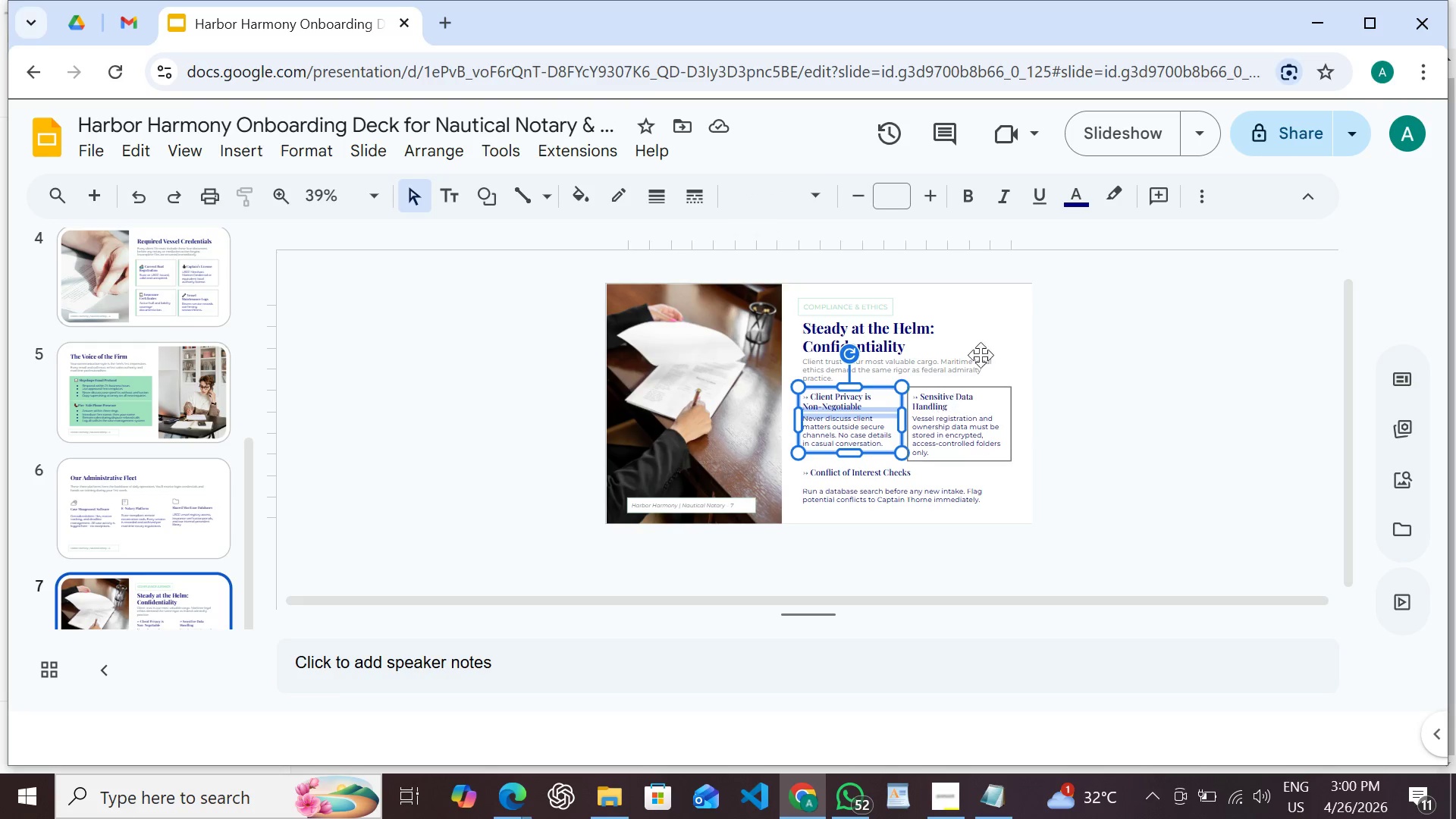 
key(Shift+ShiftLeft)
 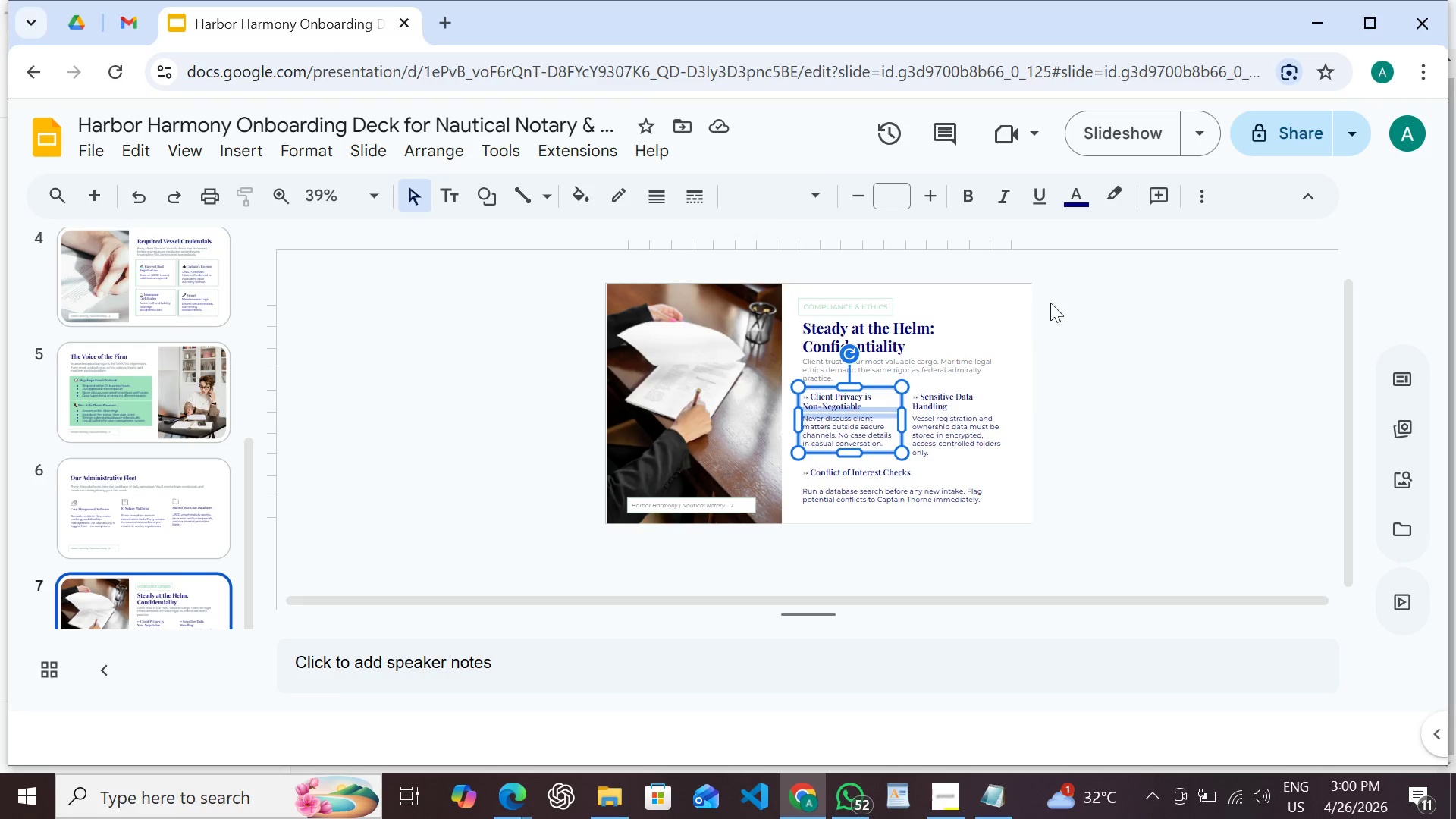 
key(Shift+ShiftLeft)
 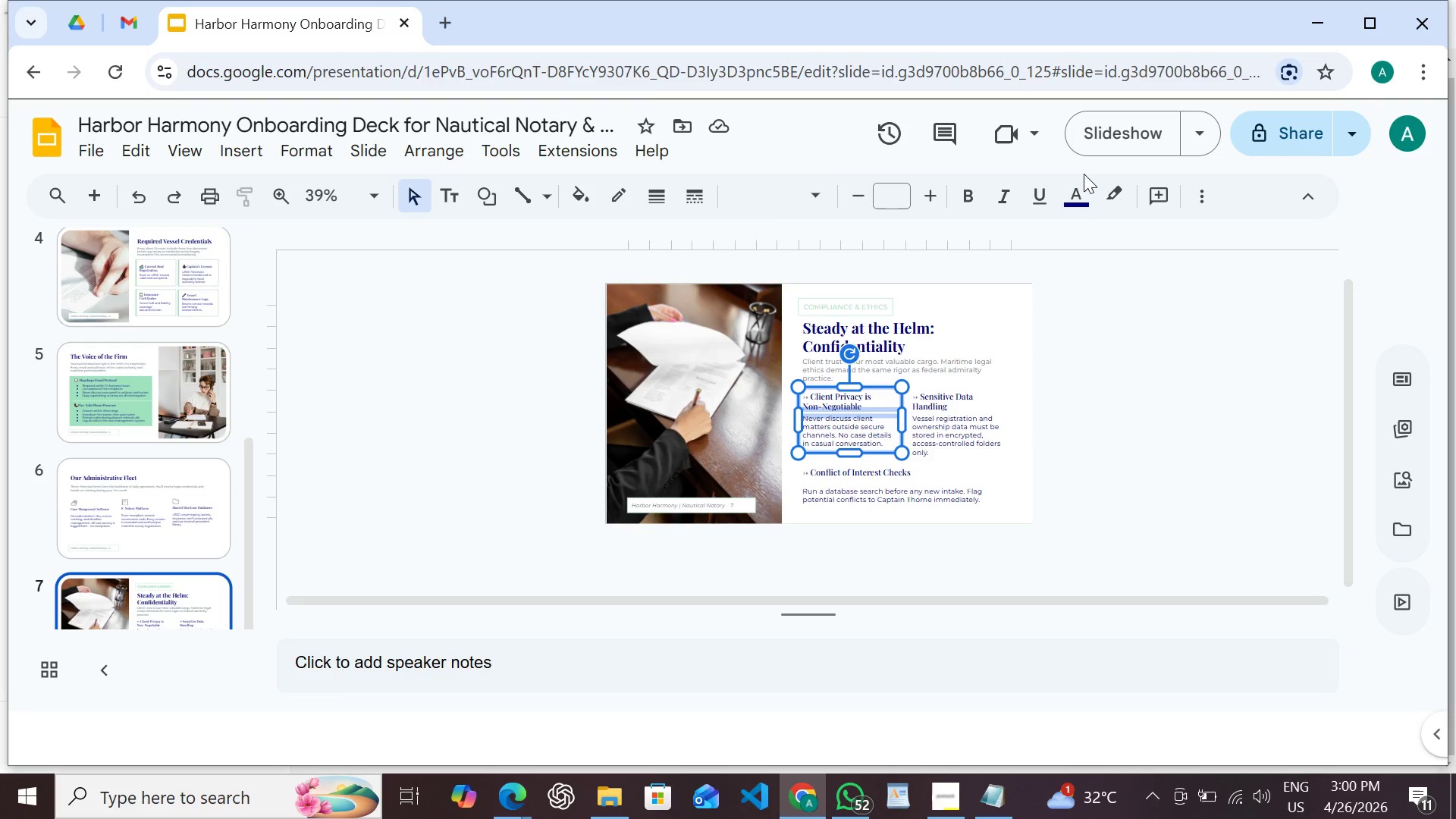 
left_click([1084, 174])
 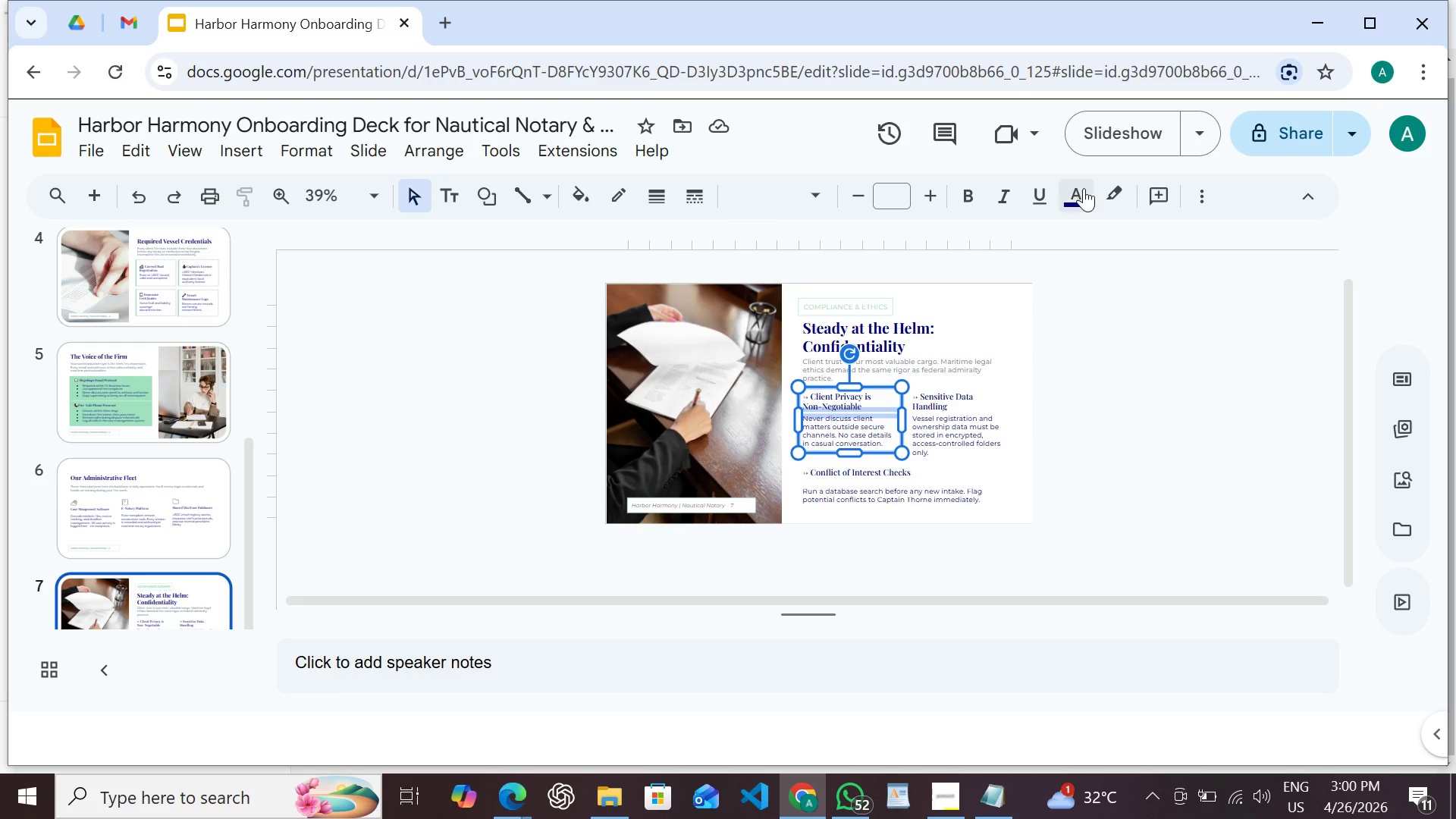 
left_click([1084, 188])
 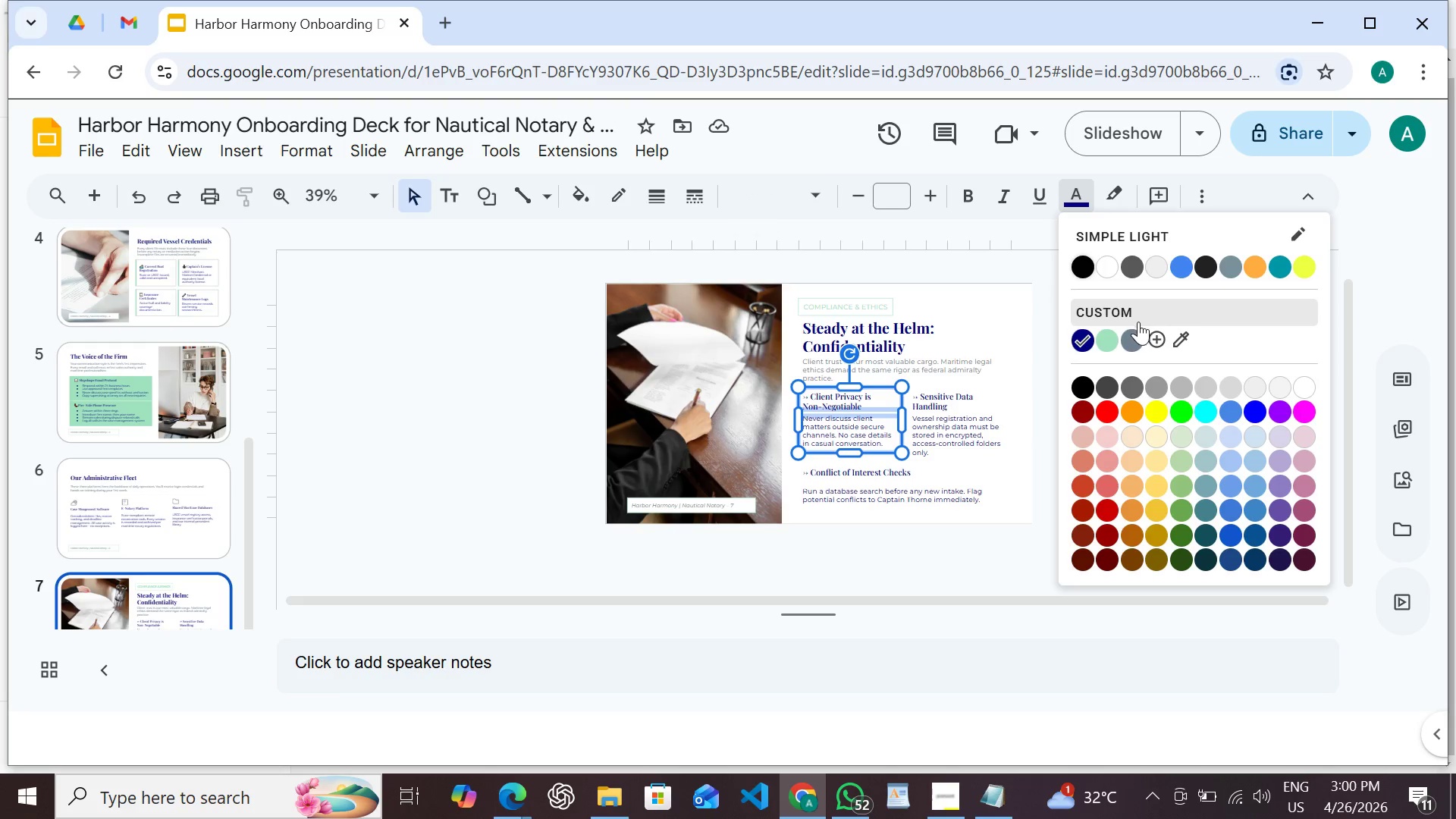 
left_click([1138, 327])
 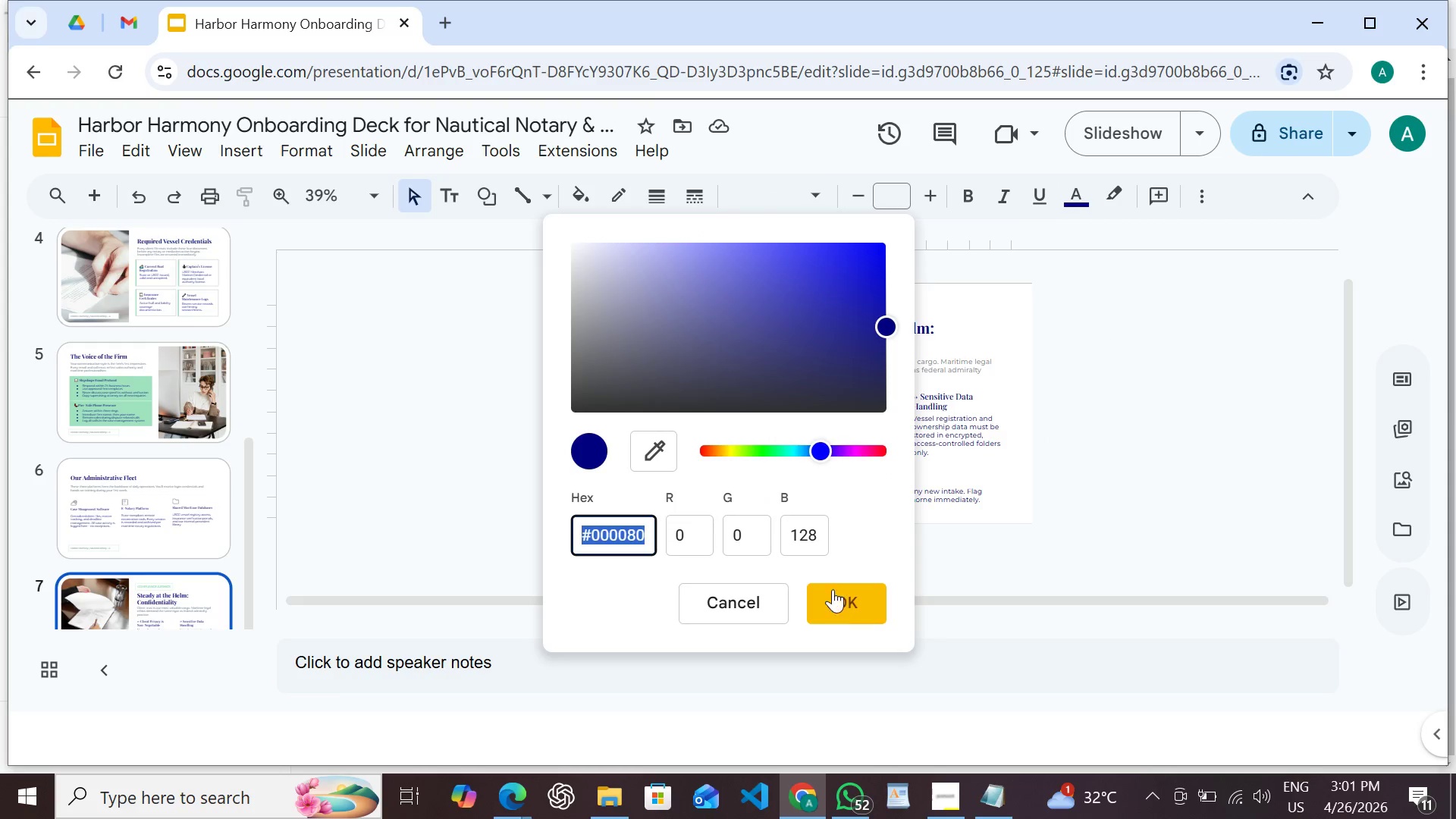 
left_click([736, 610])
 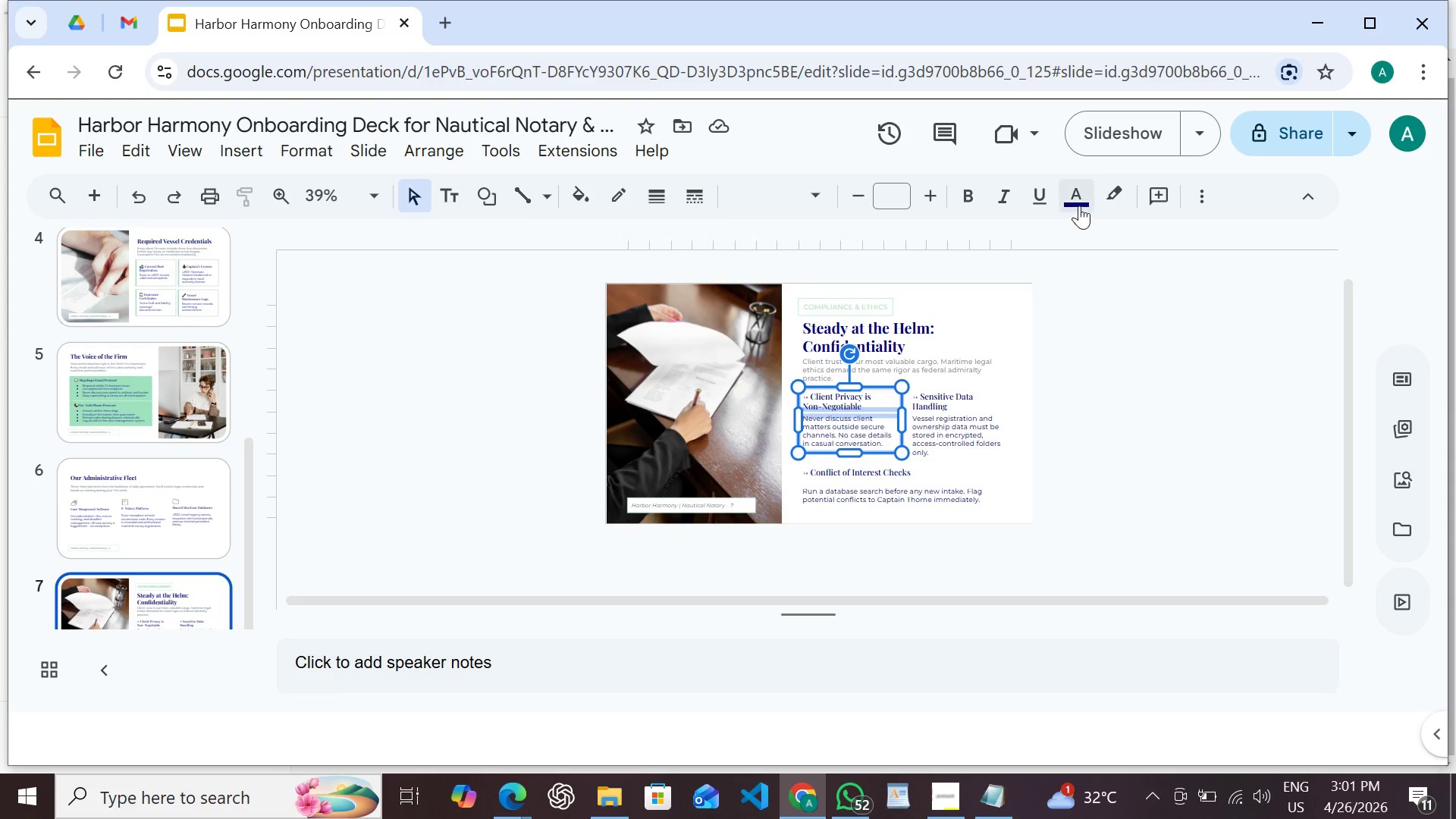 
left_click([1078, 202])
 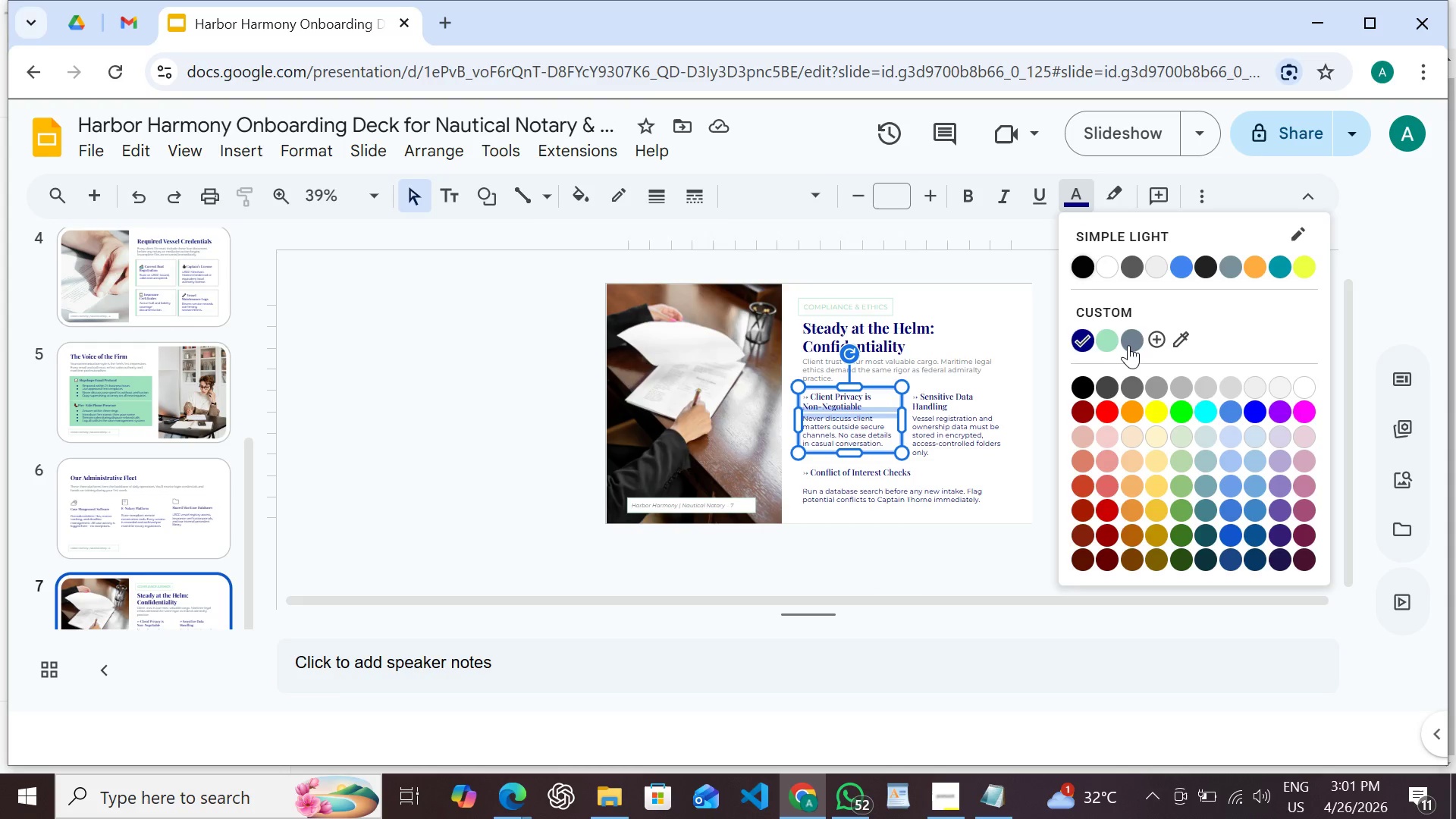 
left_click([1130, 344])
 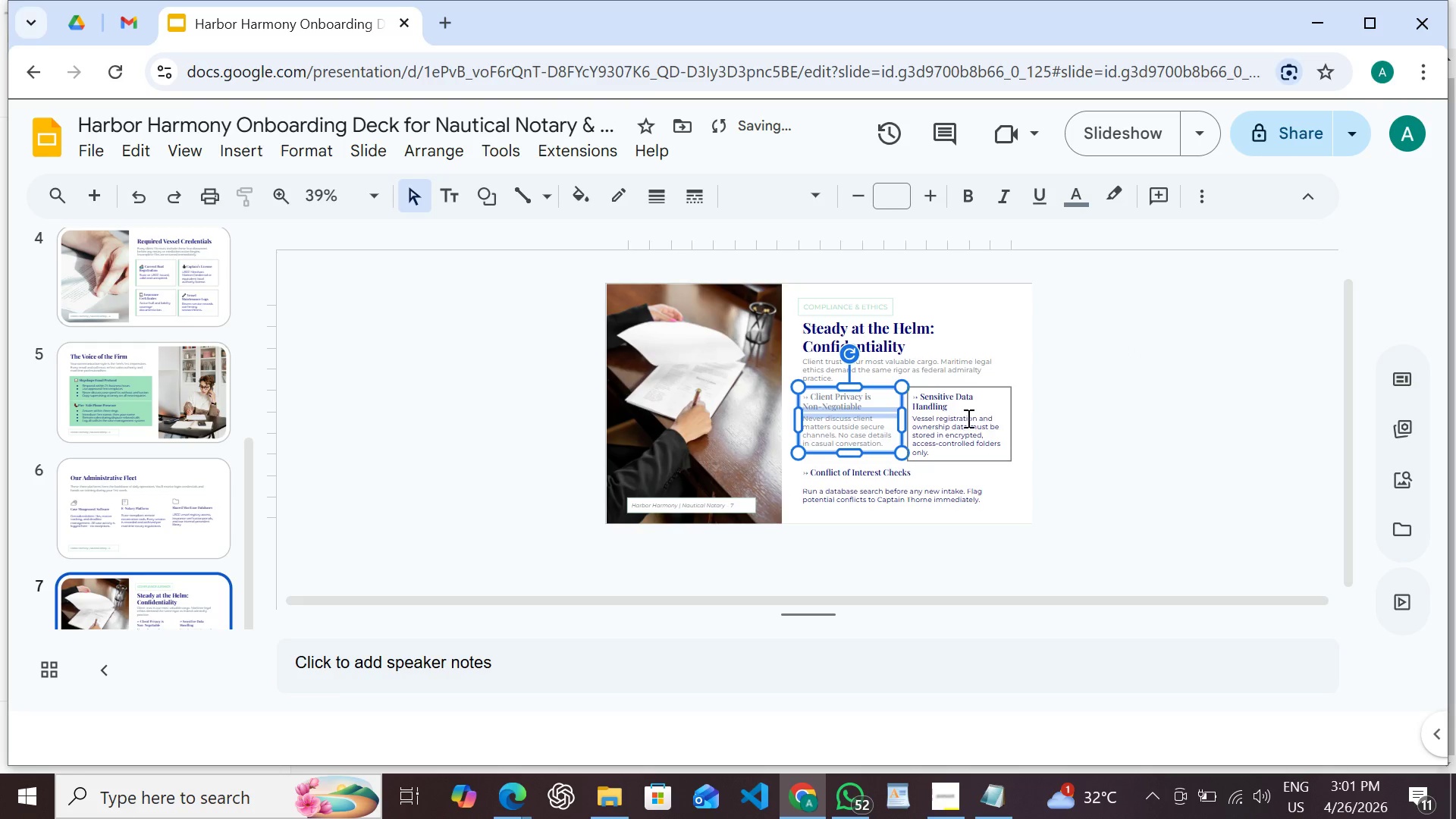 
hold_key(key=ShiftLeft, duration=0.59)
 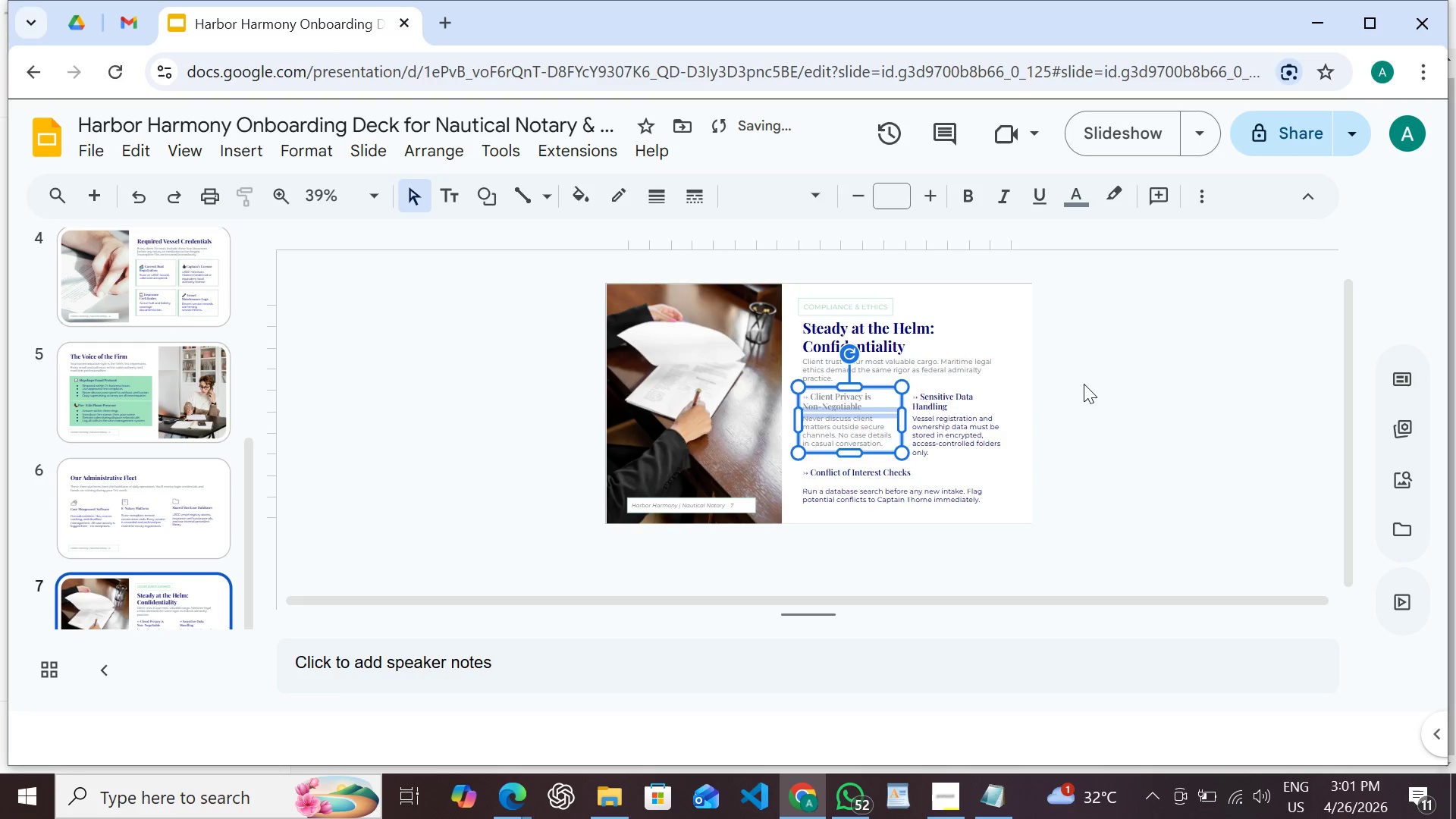 
left_click_drag(start_coordinate=[1084, 384], to_coordinate=[1079, 391])
 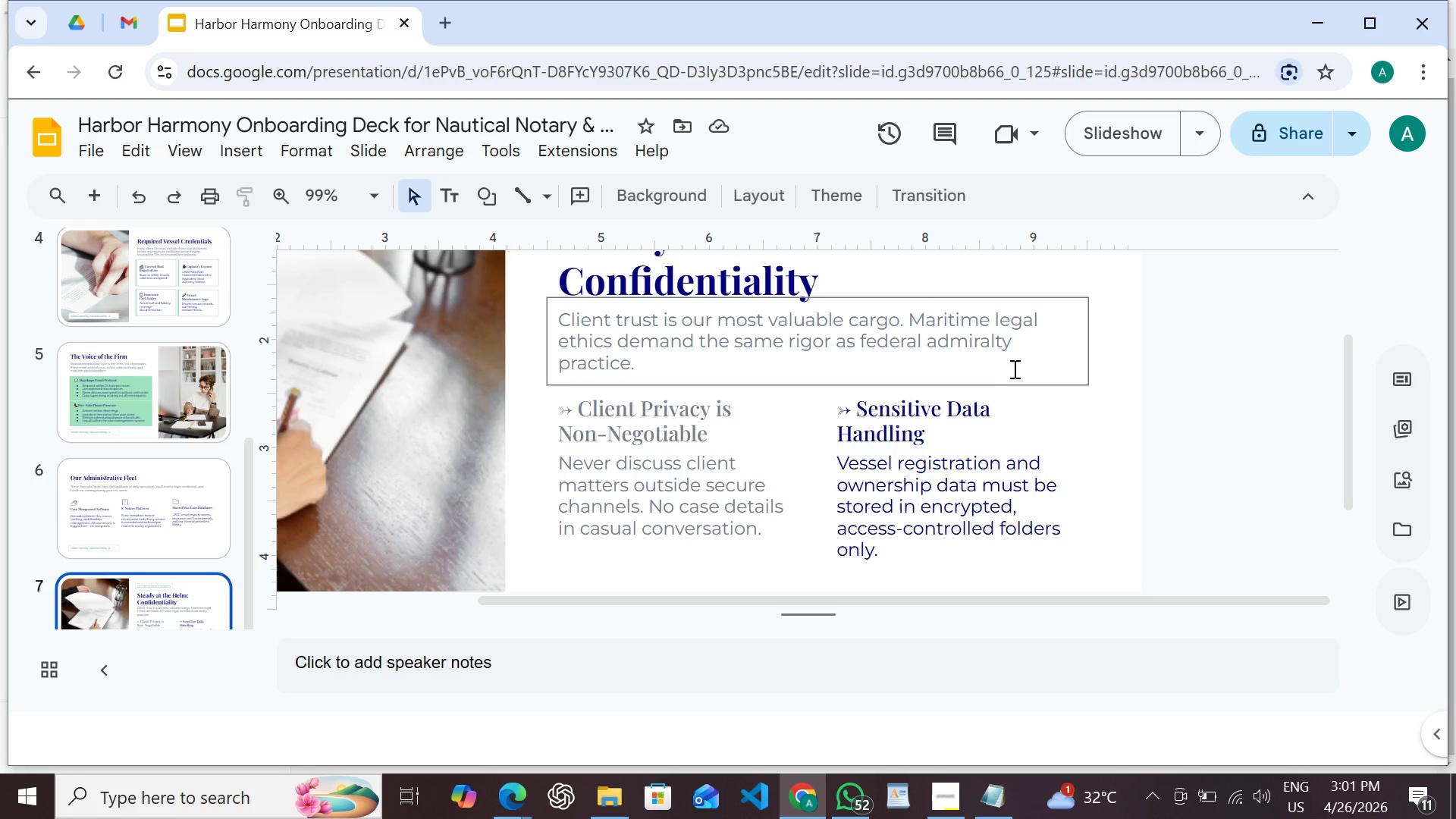 
wait(19.61)
 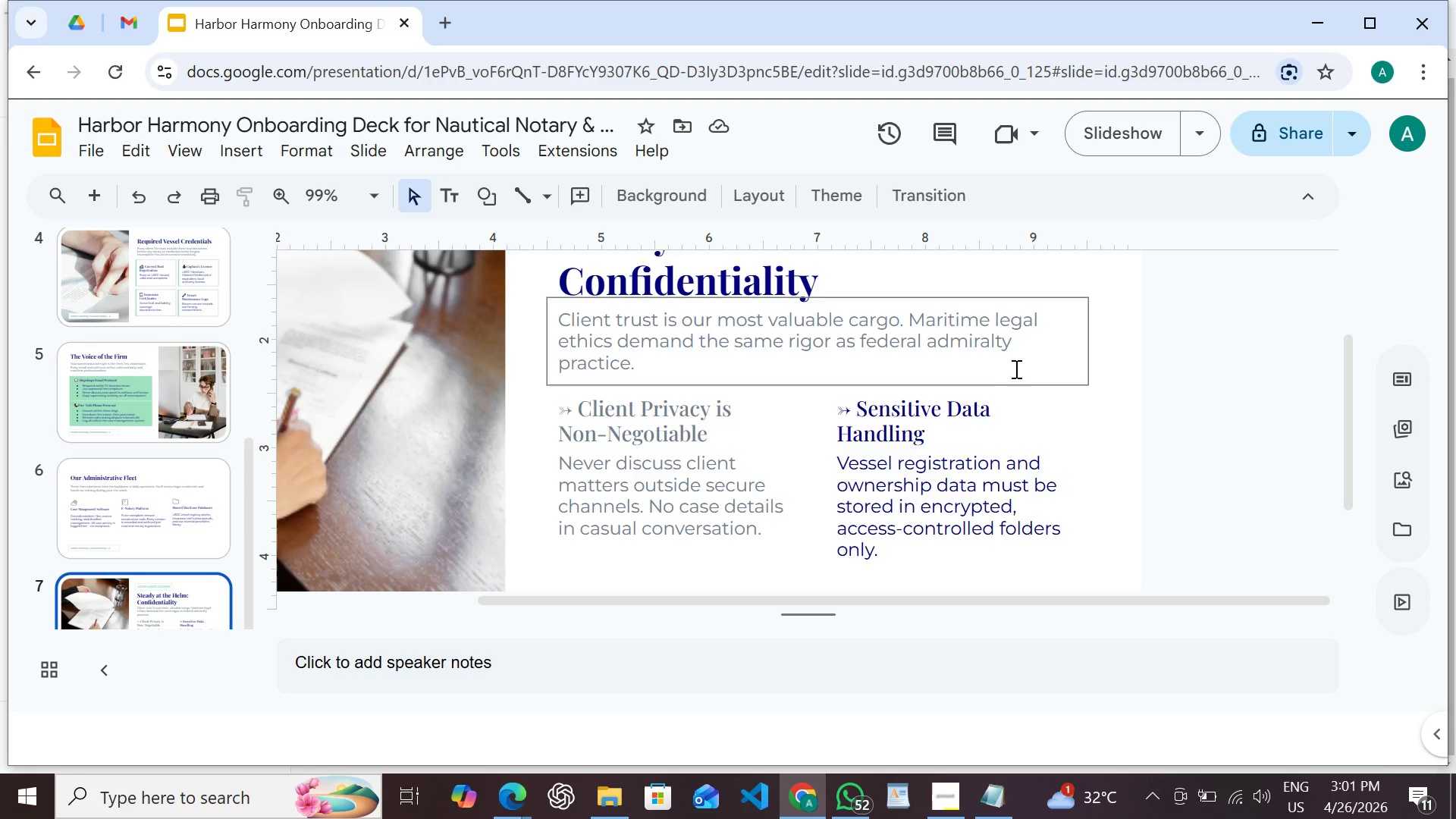 
key(Control+Z)
 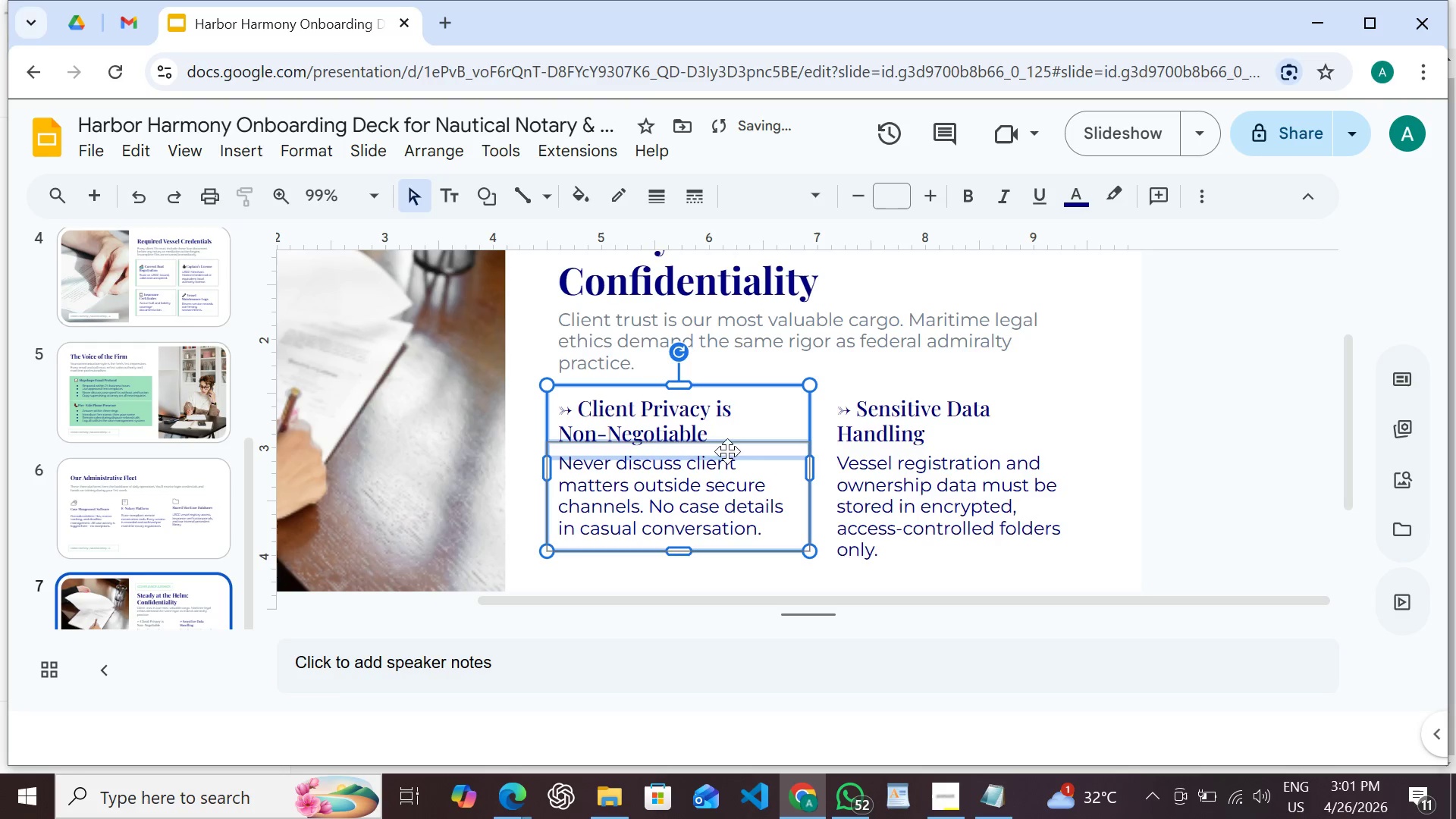 
left_click([698, 481])
 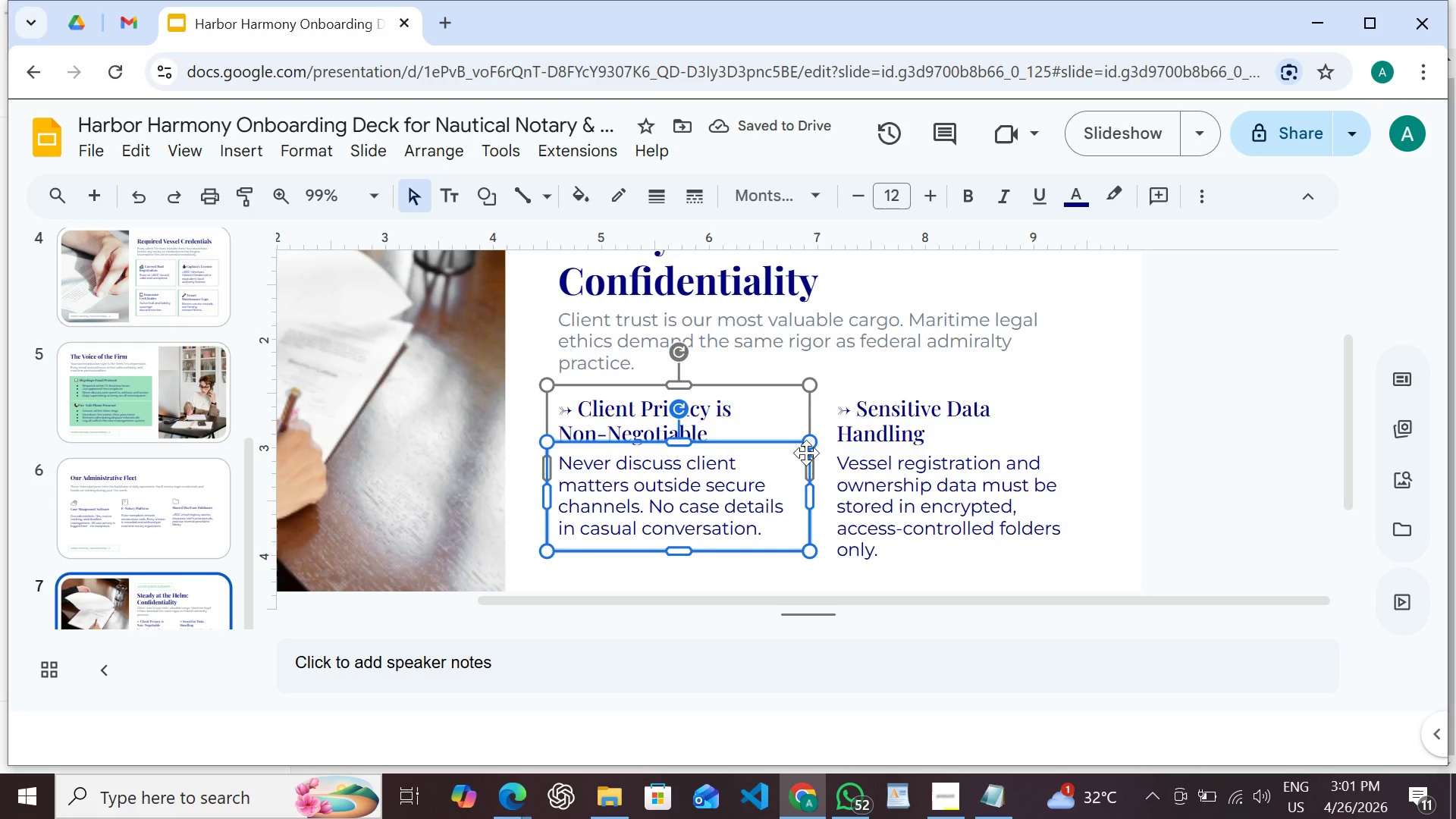 
hold_key(key=ControlLeft, duration=0.69)
 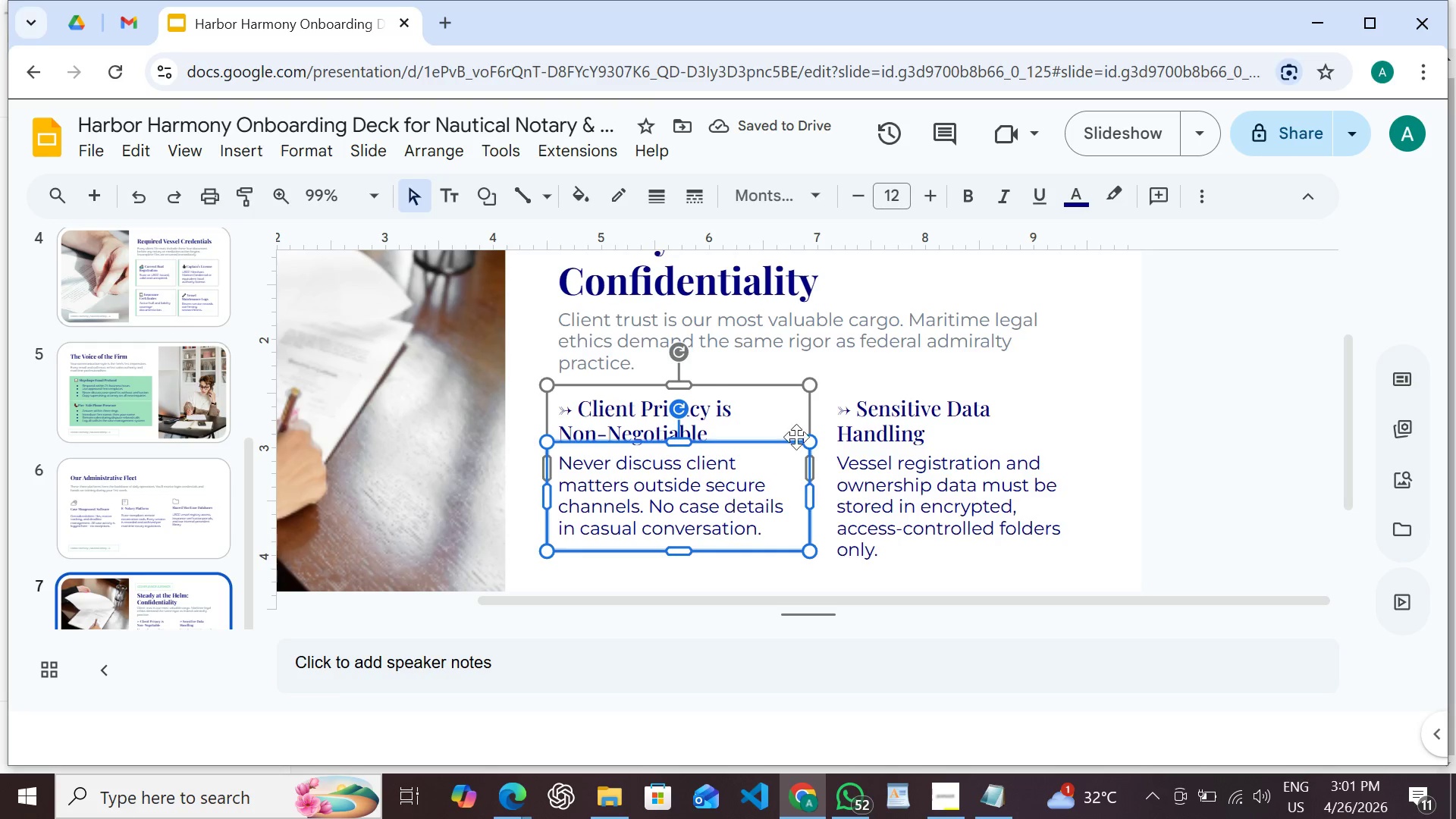 
left_click([1083, 190])
 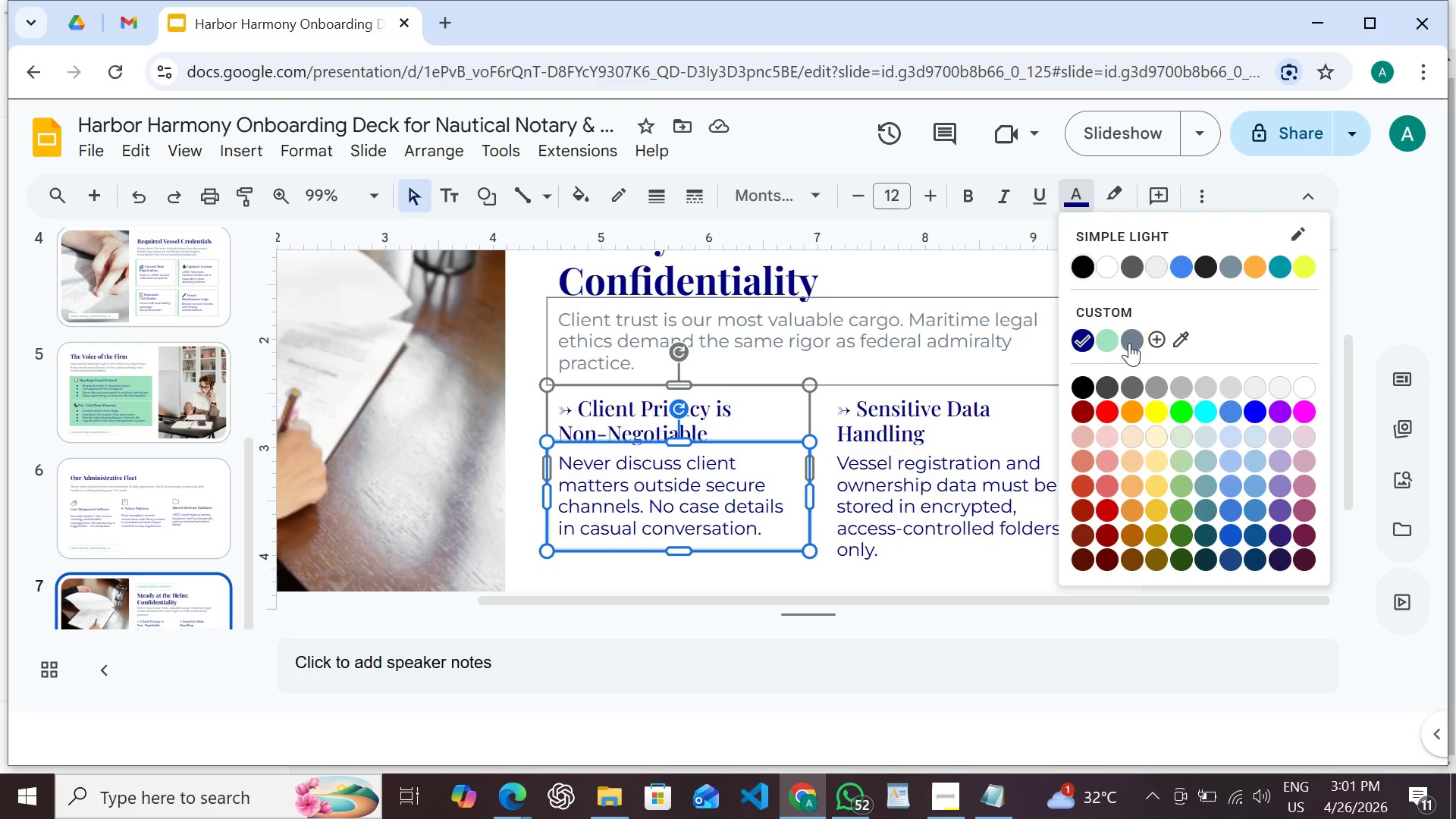 
left_click([1132, 342])
 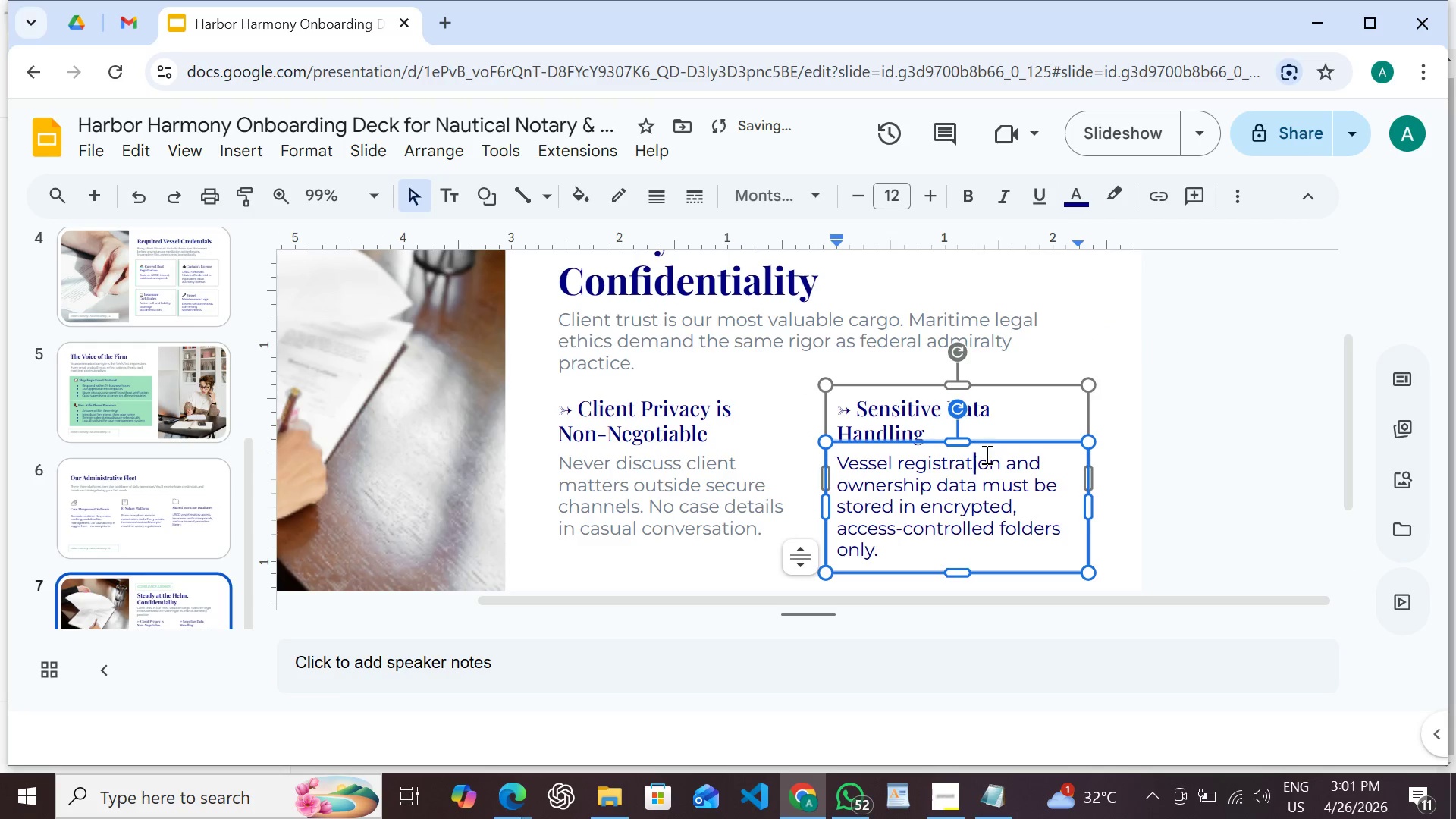 
left_click([988, 450])
 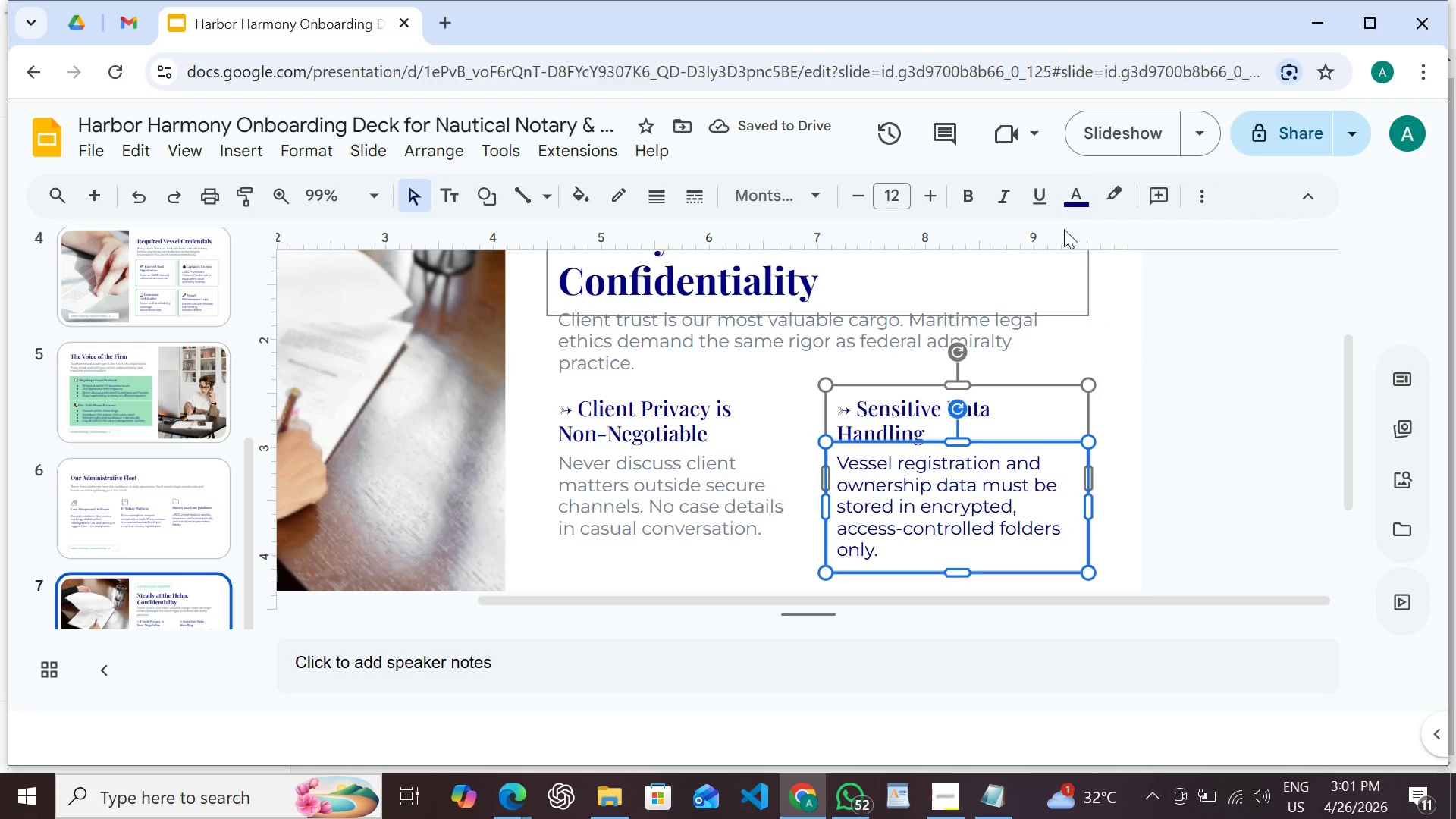 
left_click([1072, 190])
 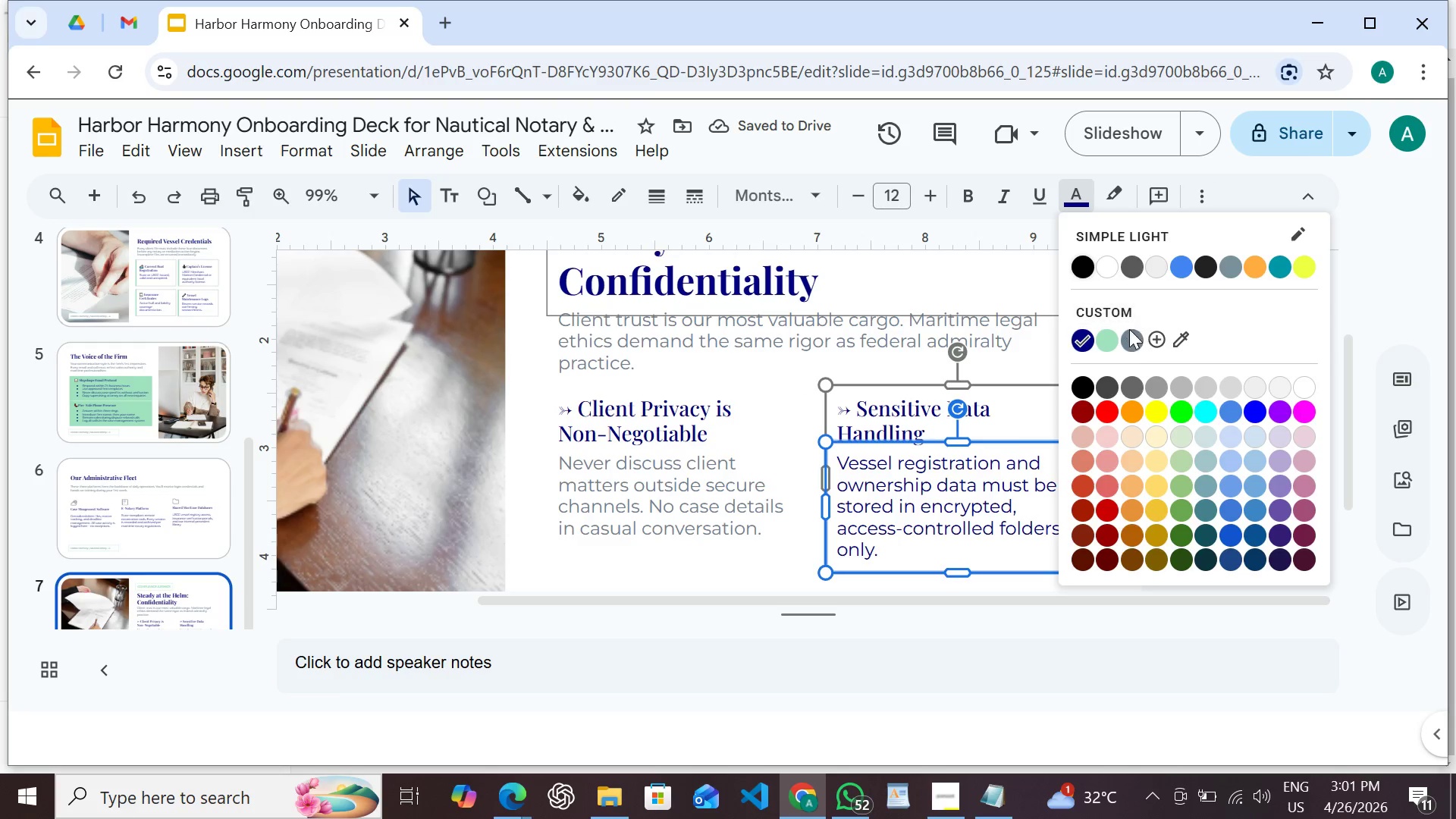 
left_click([1129, 331])
 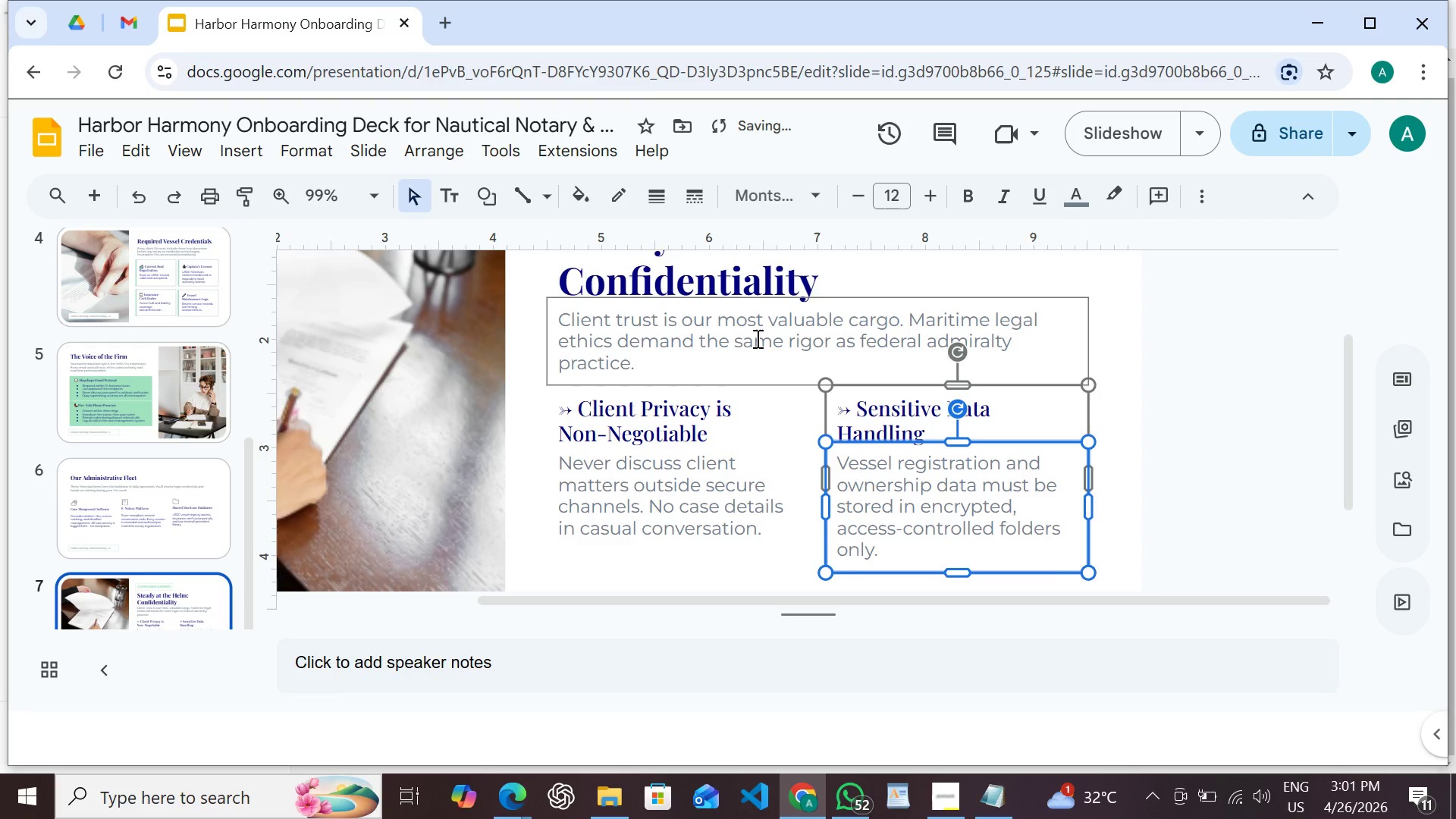 
left_click([753, 338])
 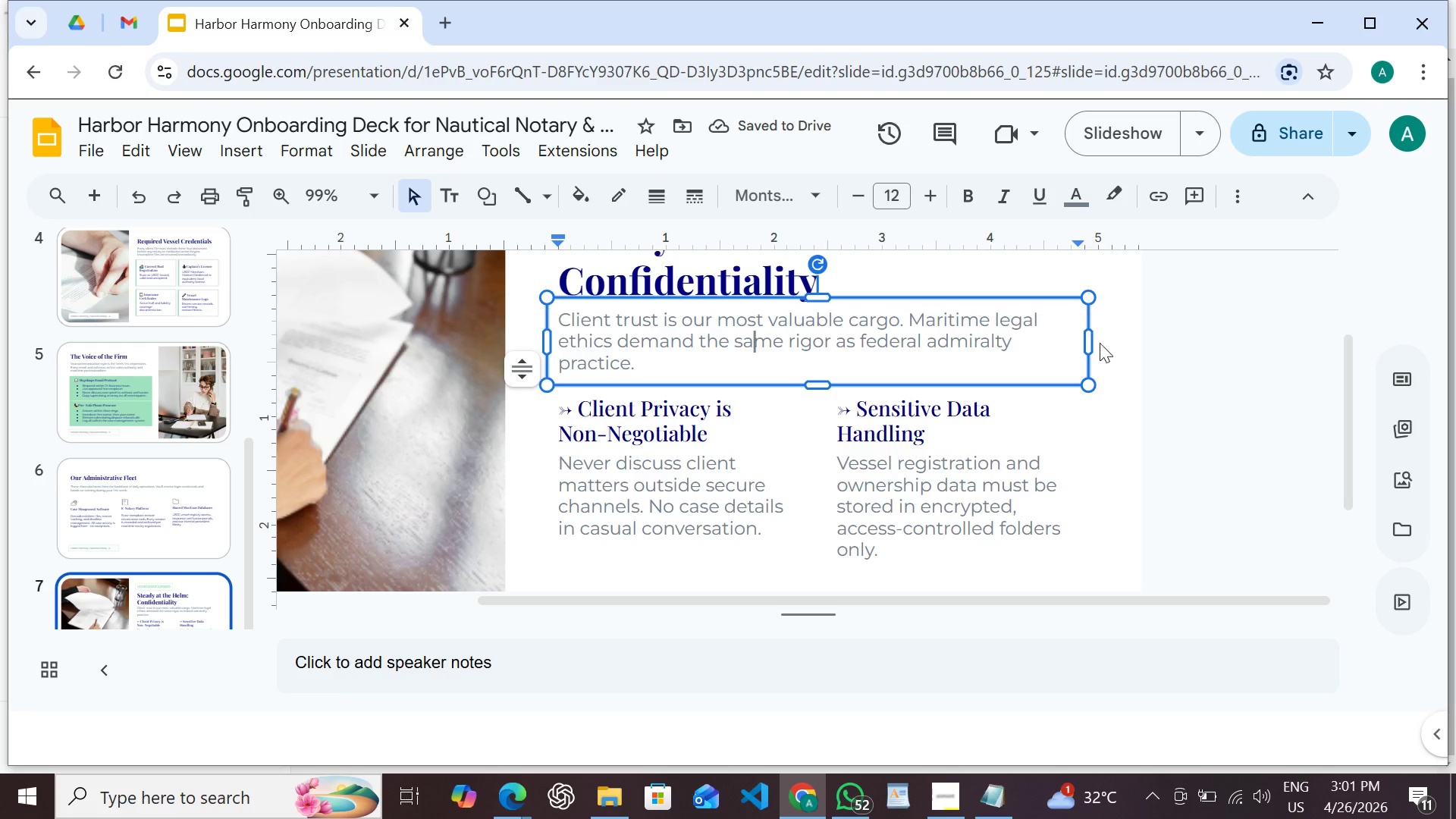 
left_click([1163, 391])
 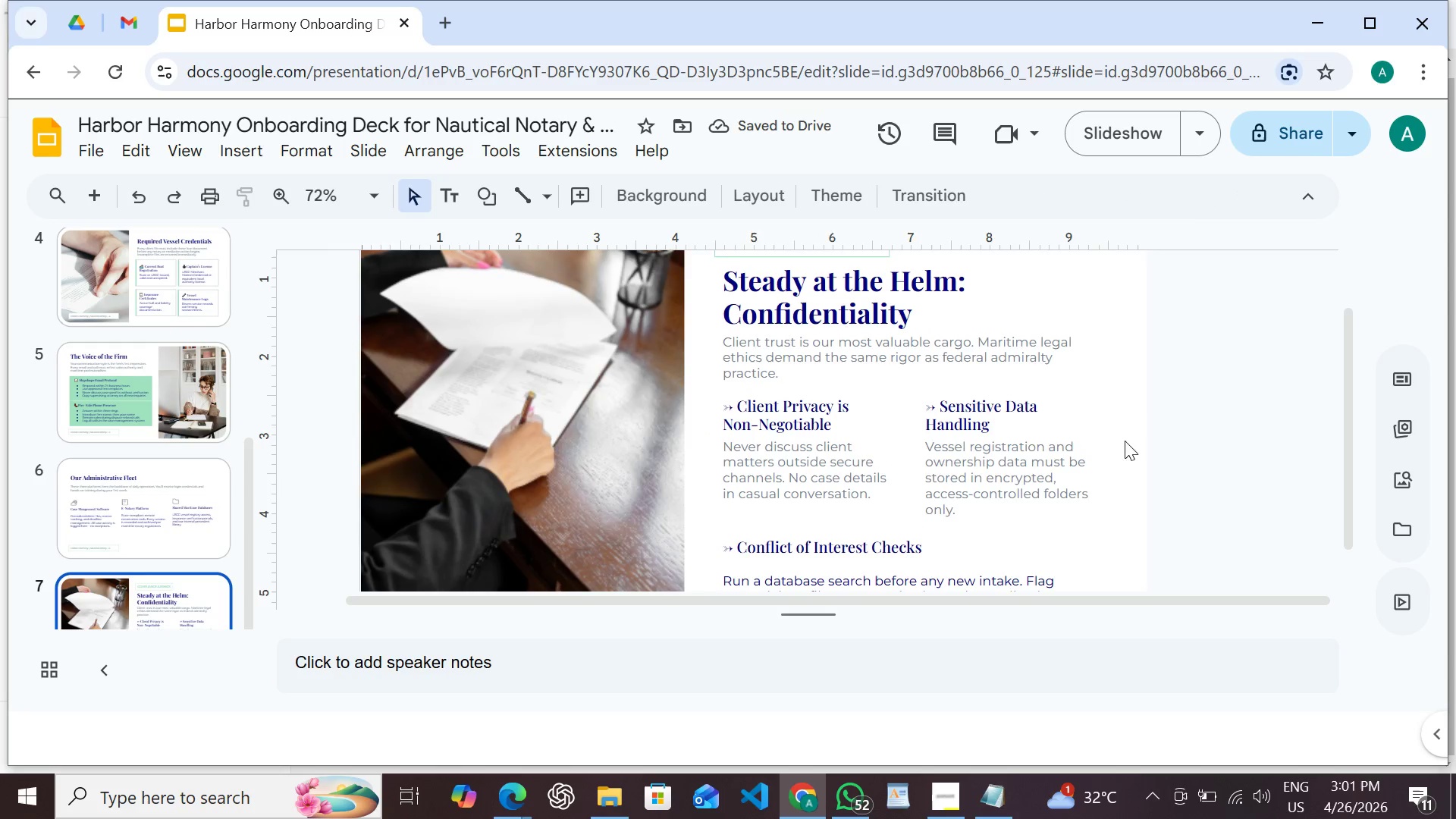 
scroll: coordinate [1043, 476], scroll_direction: down, amount: 1.0
 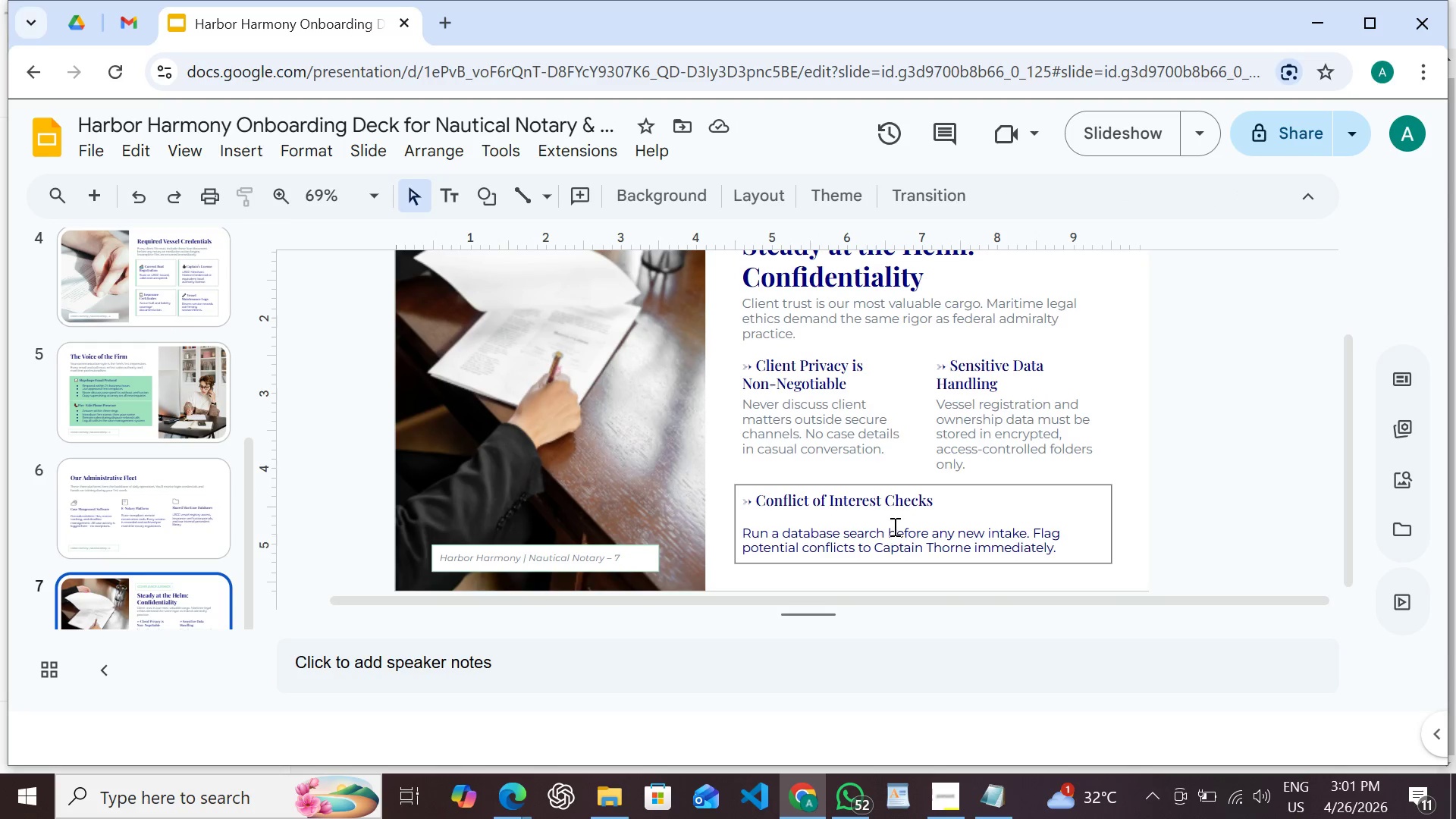 
left_click([893, 527])
 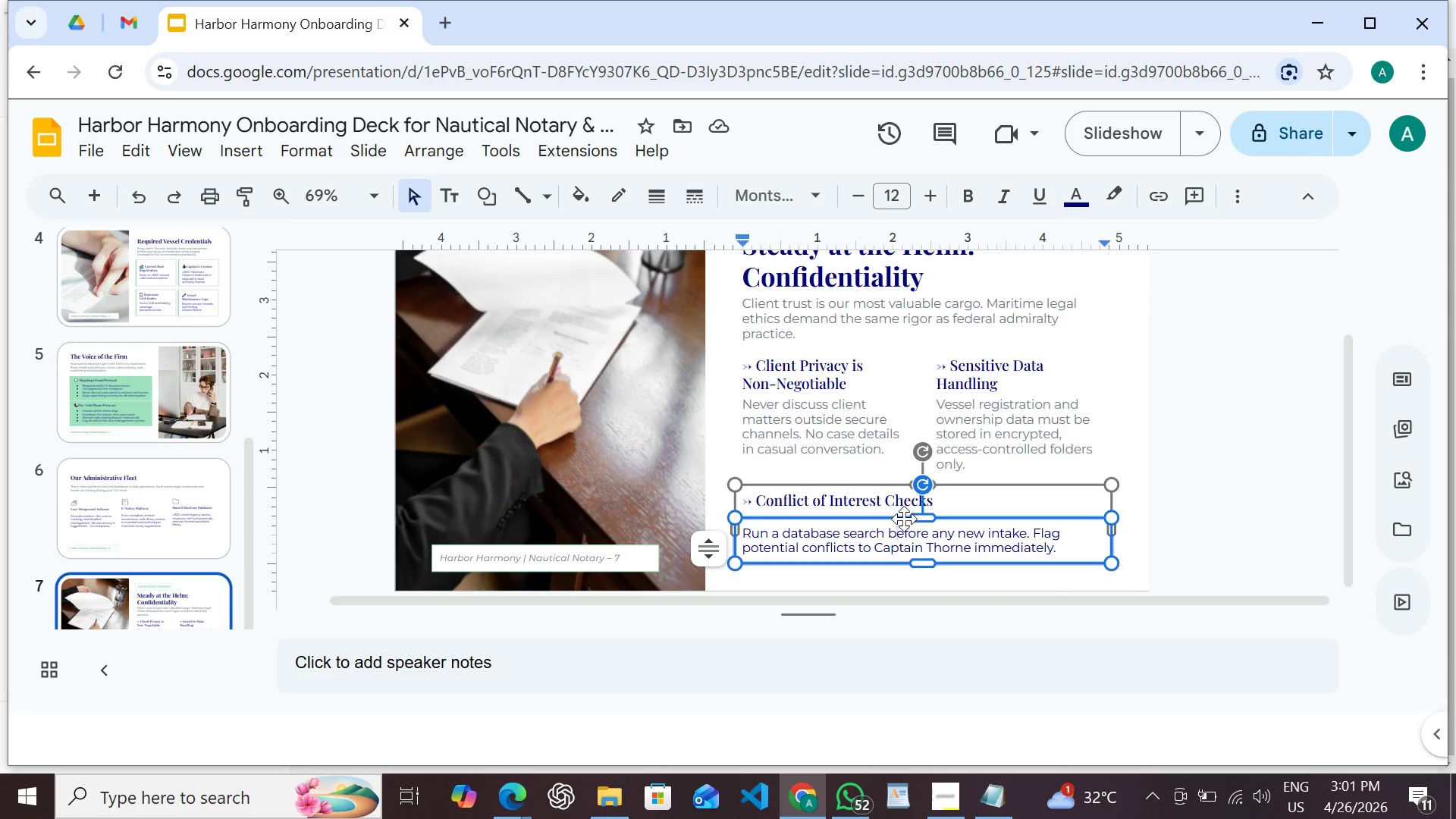 
left_click([904, 519])
 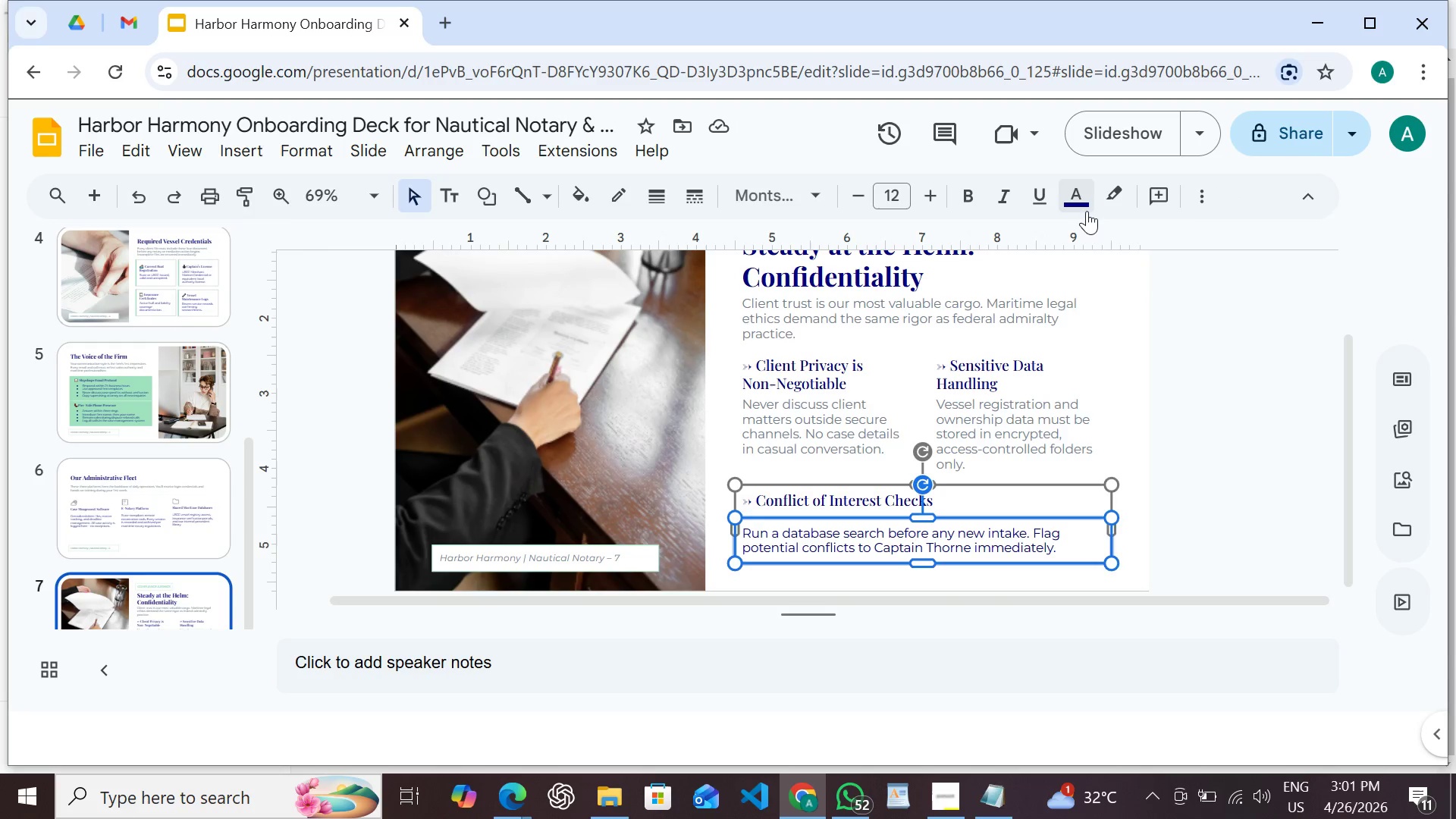 
left_click([1087, 211])
 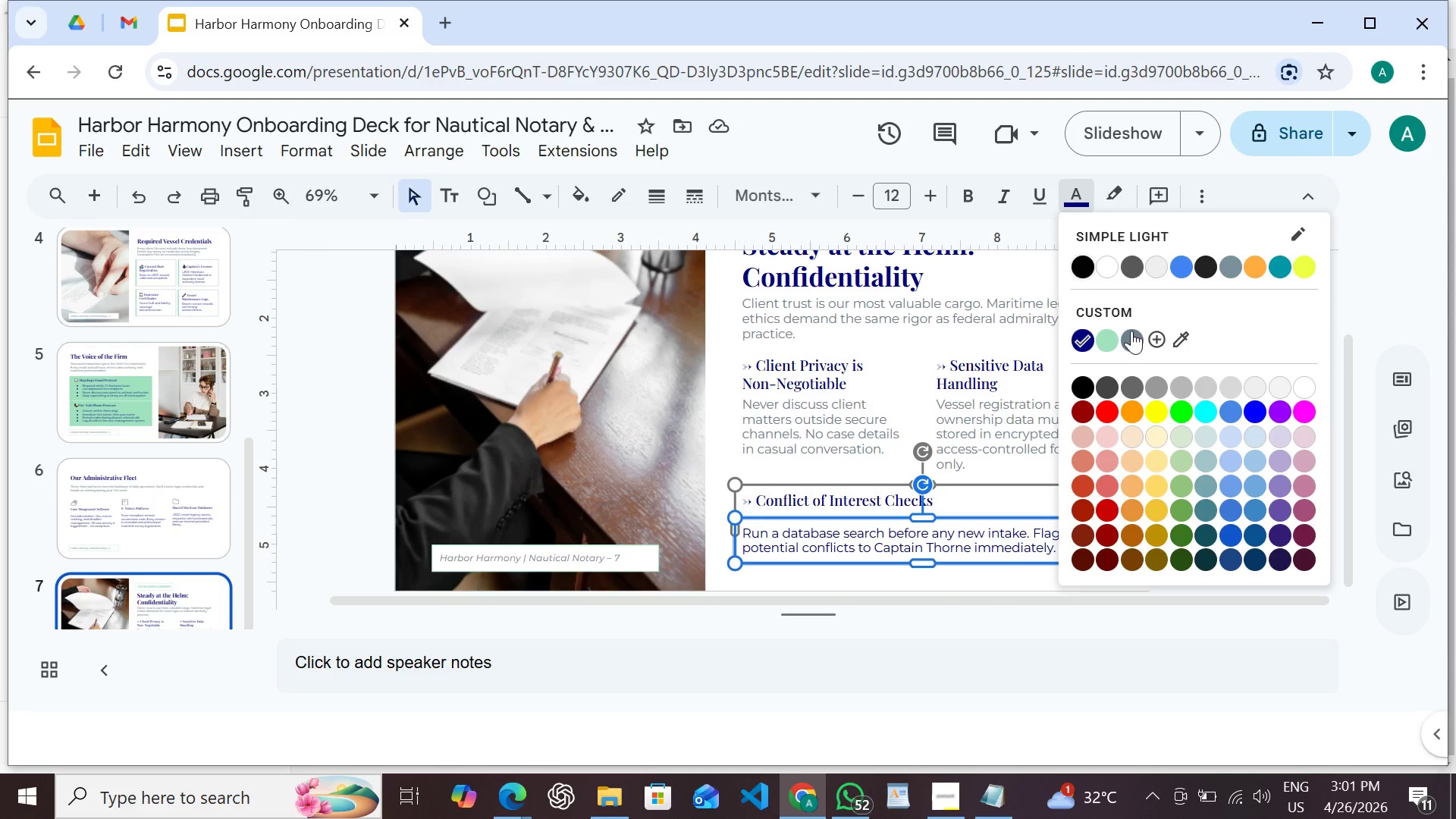 
left_click([1131, 331])
 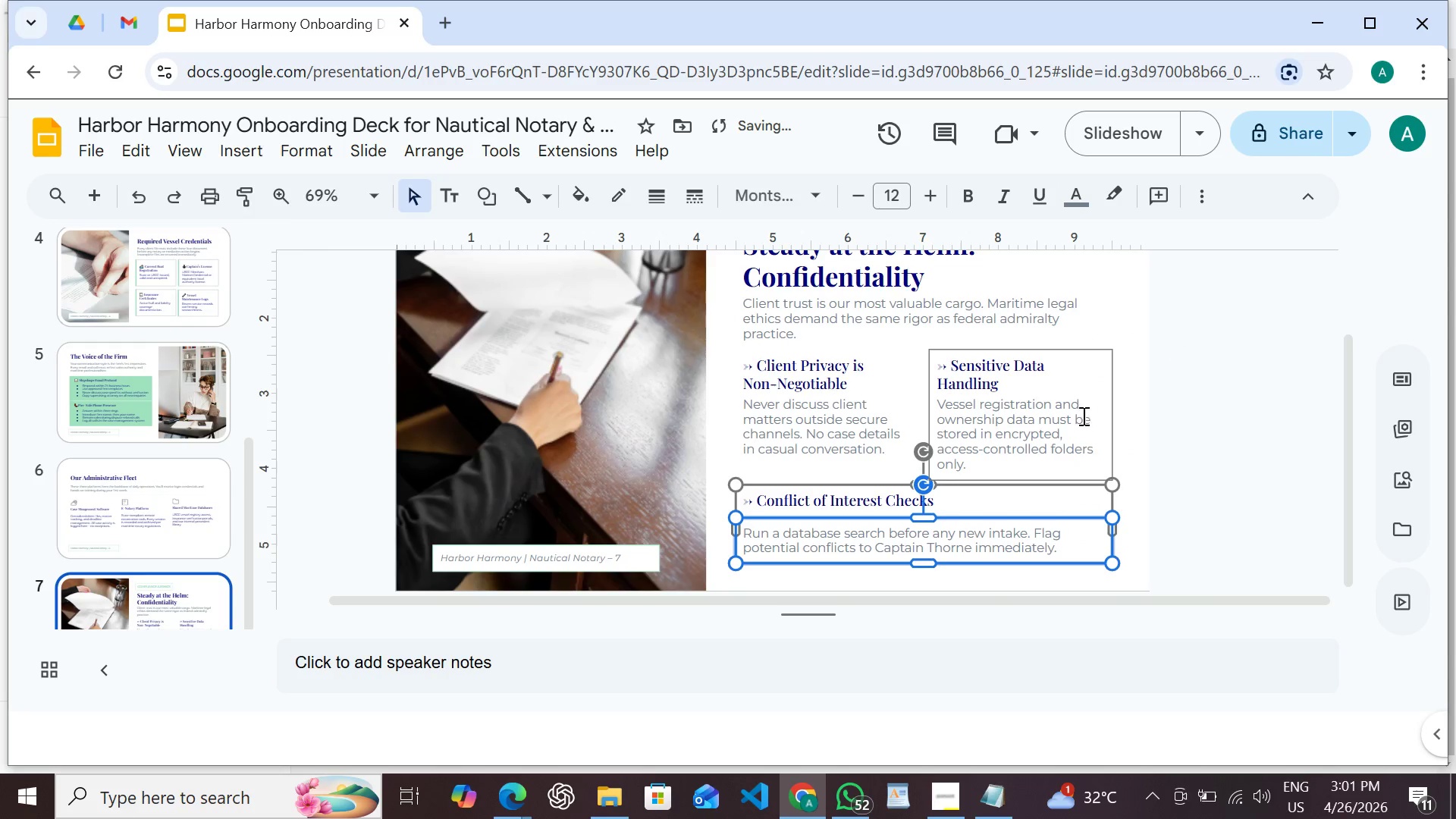 
scroll: coordinate [1082, 416], scroll_direction: up, amount: 2.0
 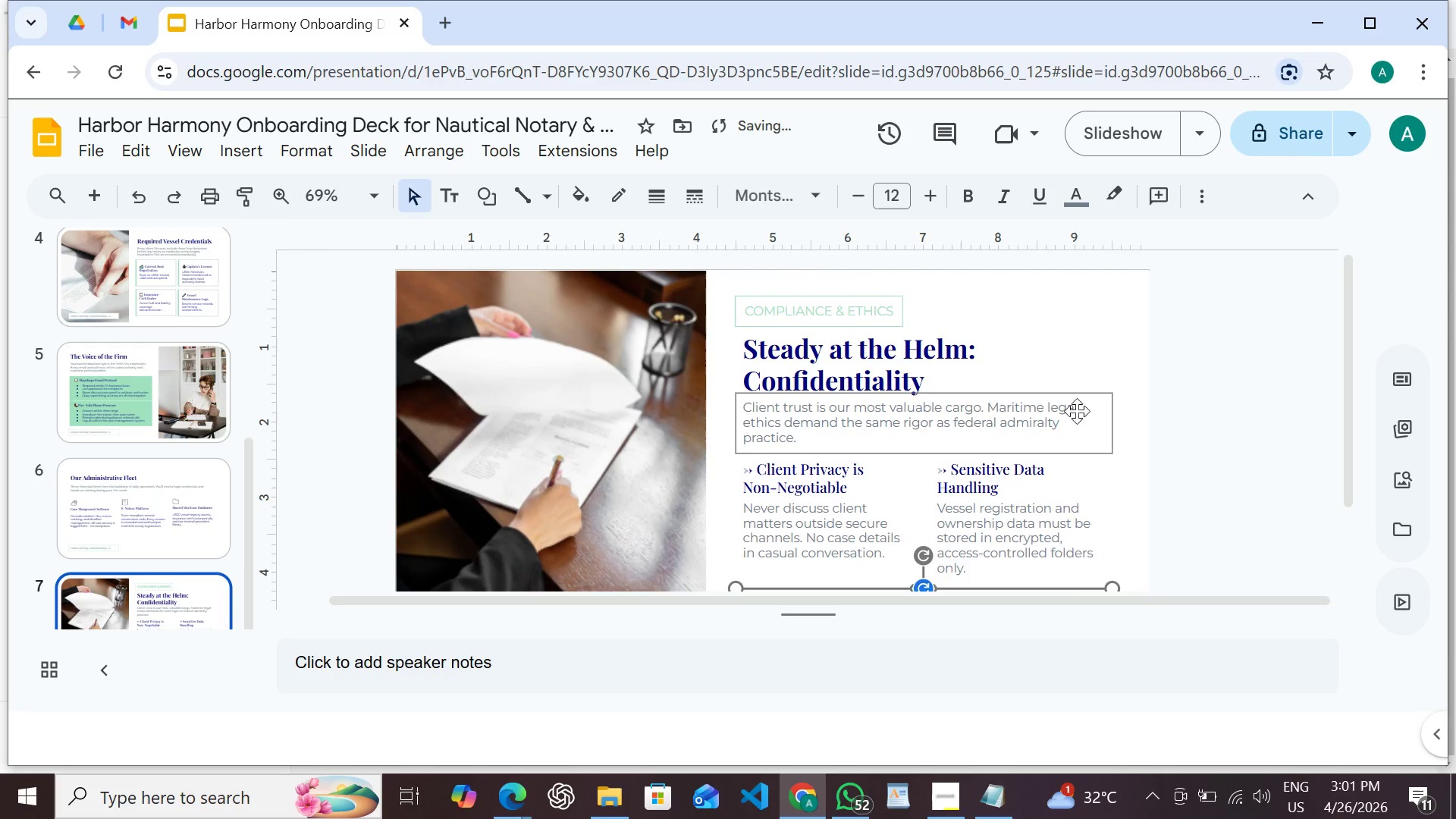 
scroll: coordinate [1069, 430], scroll_direction: down, amount: 4.0
 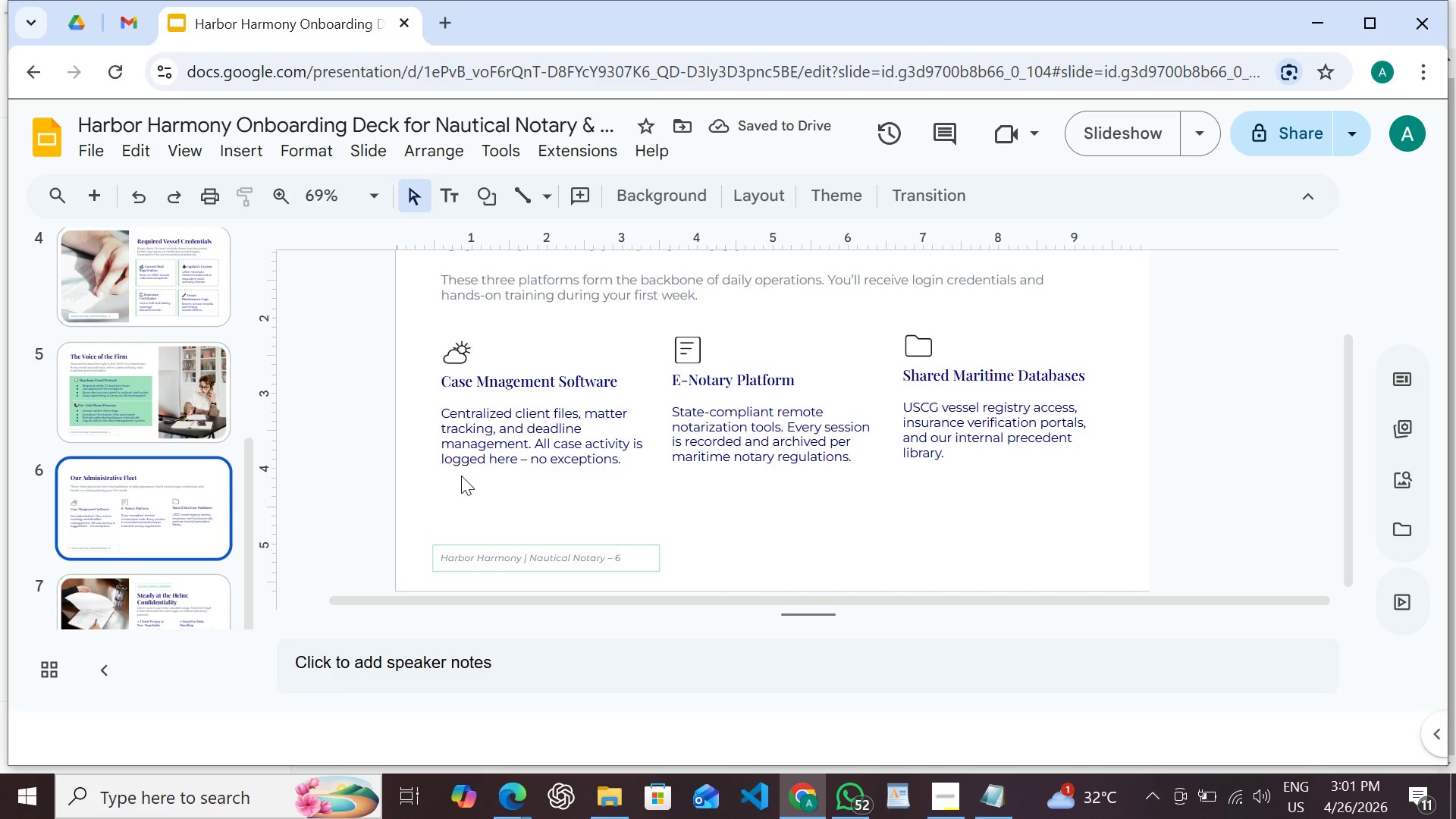 
left_click([604, 439])
 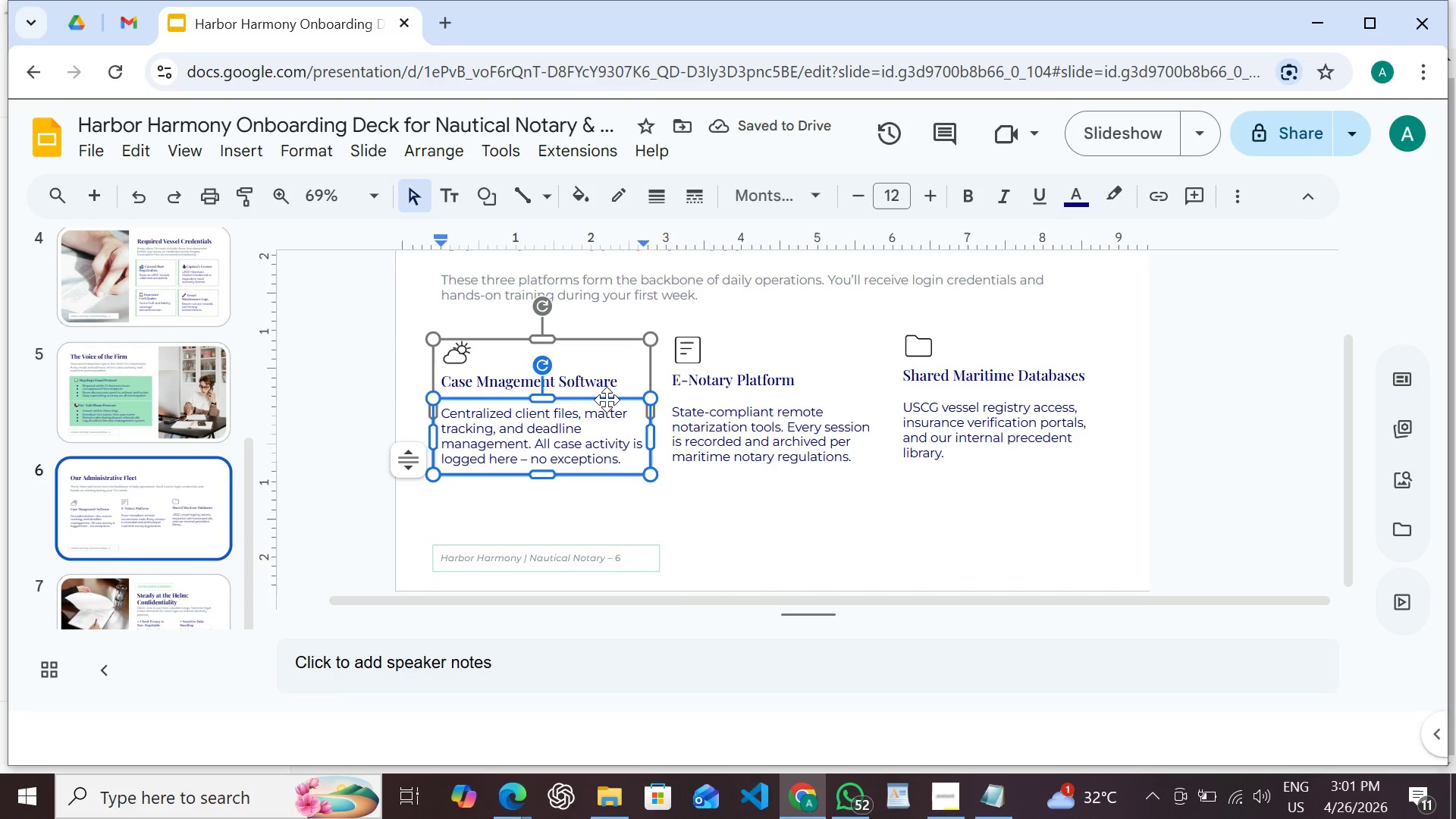 
left_click([607, 400])
 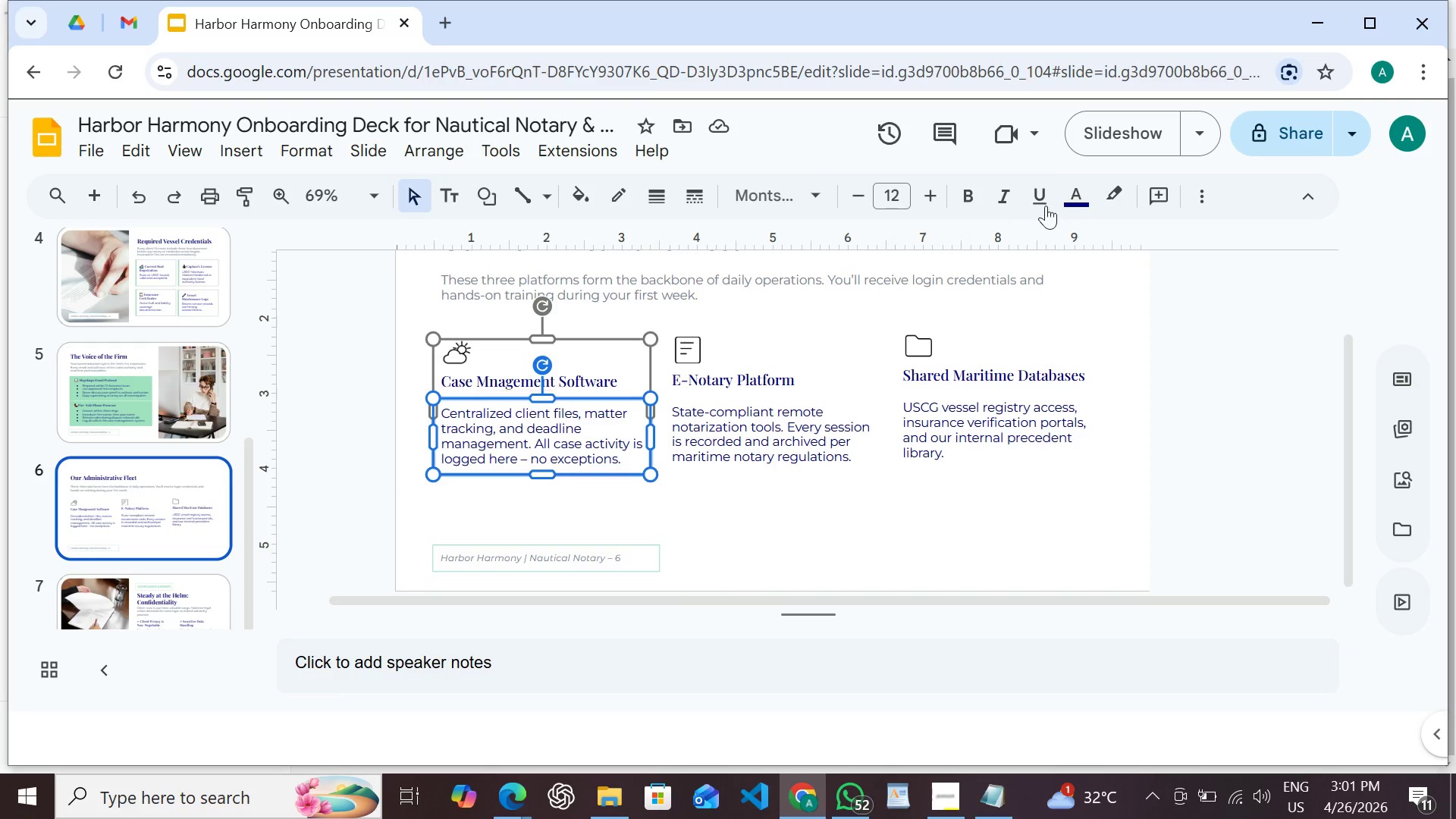 
left_click([1074, 190])
 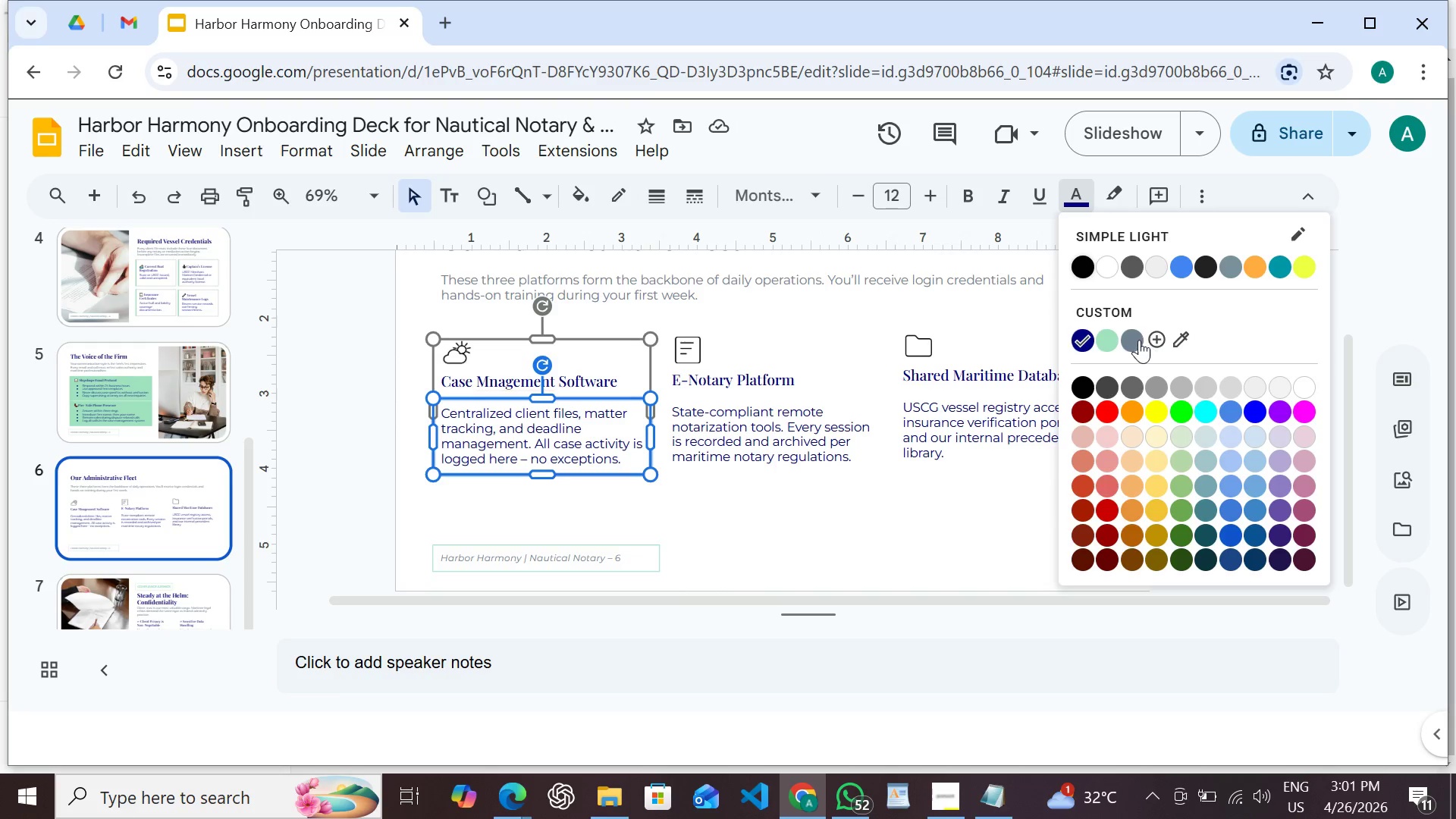 
left_click([1137, 340])
 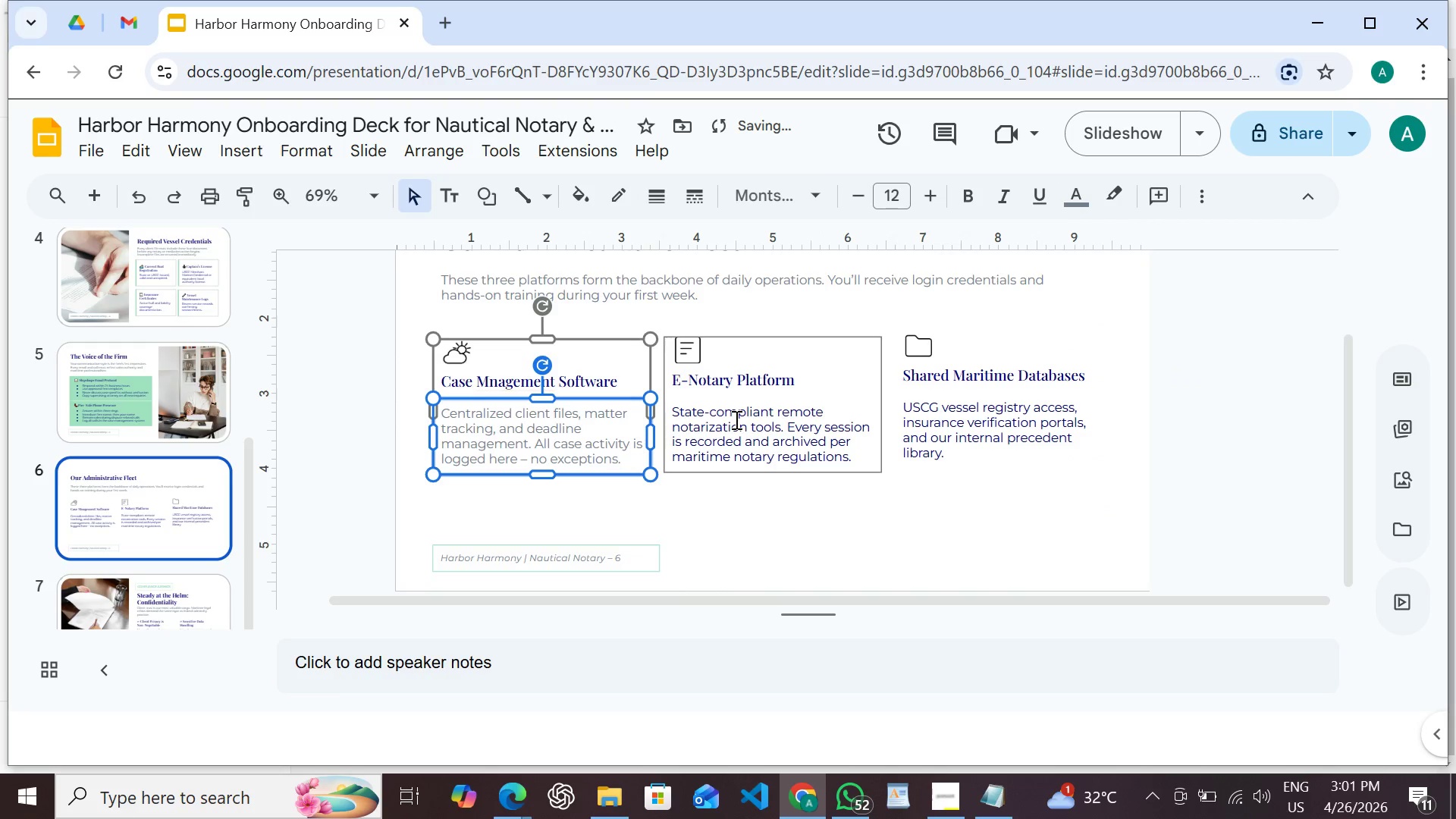 
left_click([734, 420])
 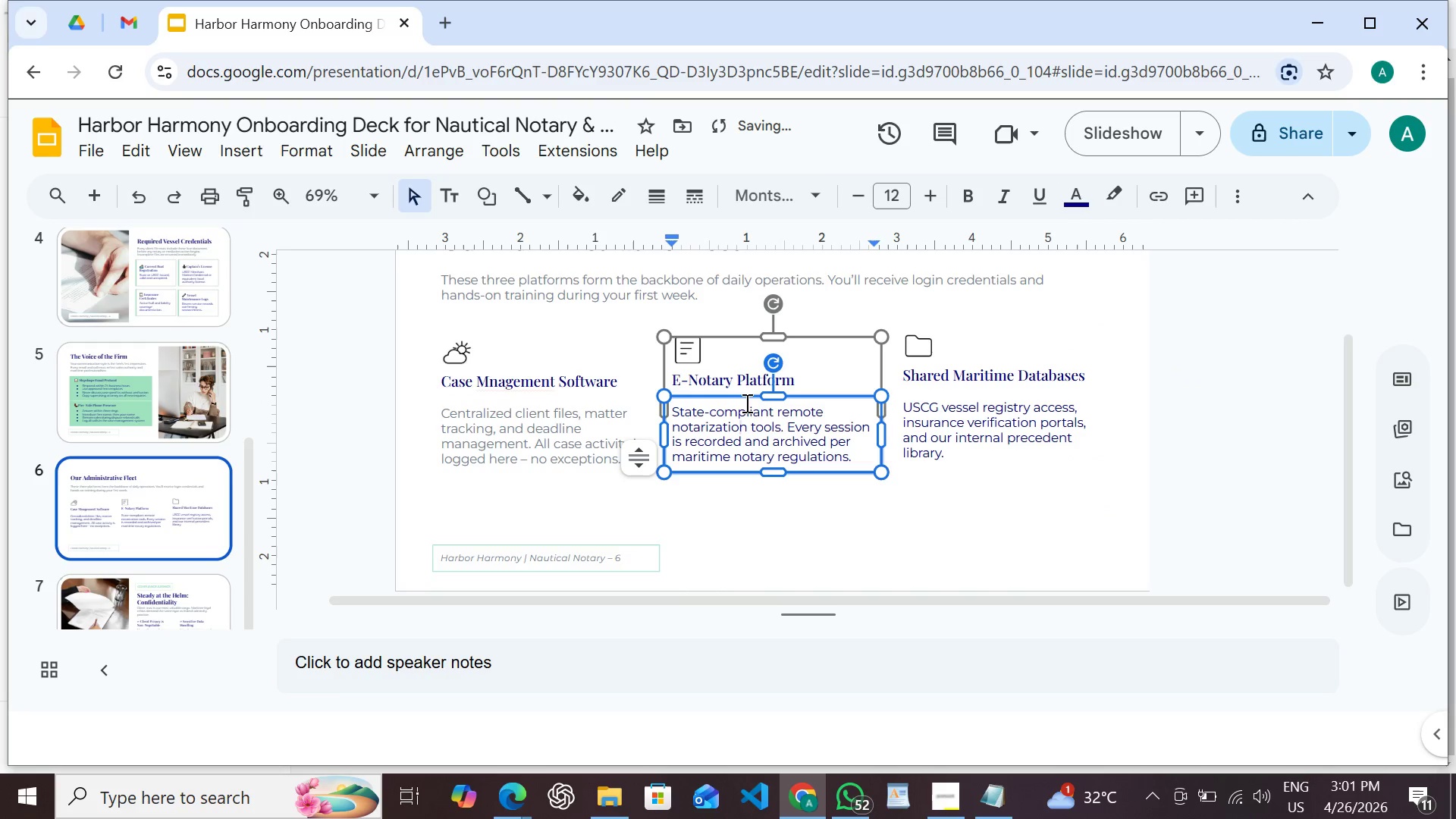 
left_click([745, 403])
 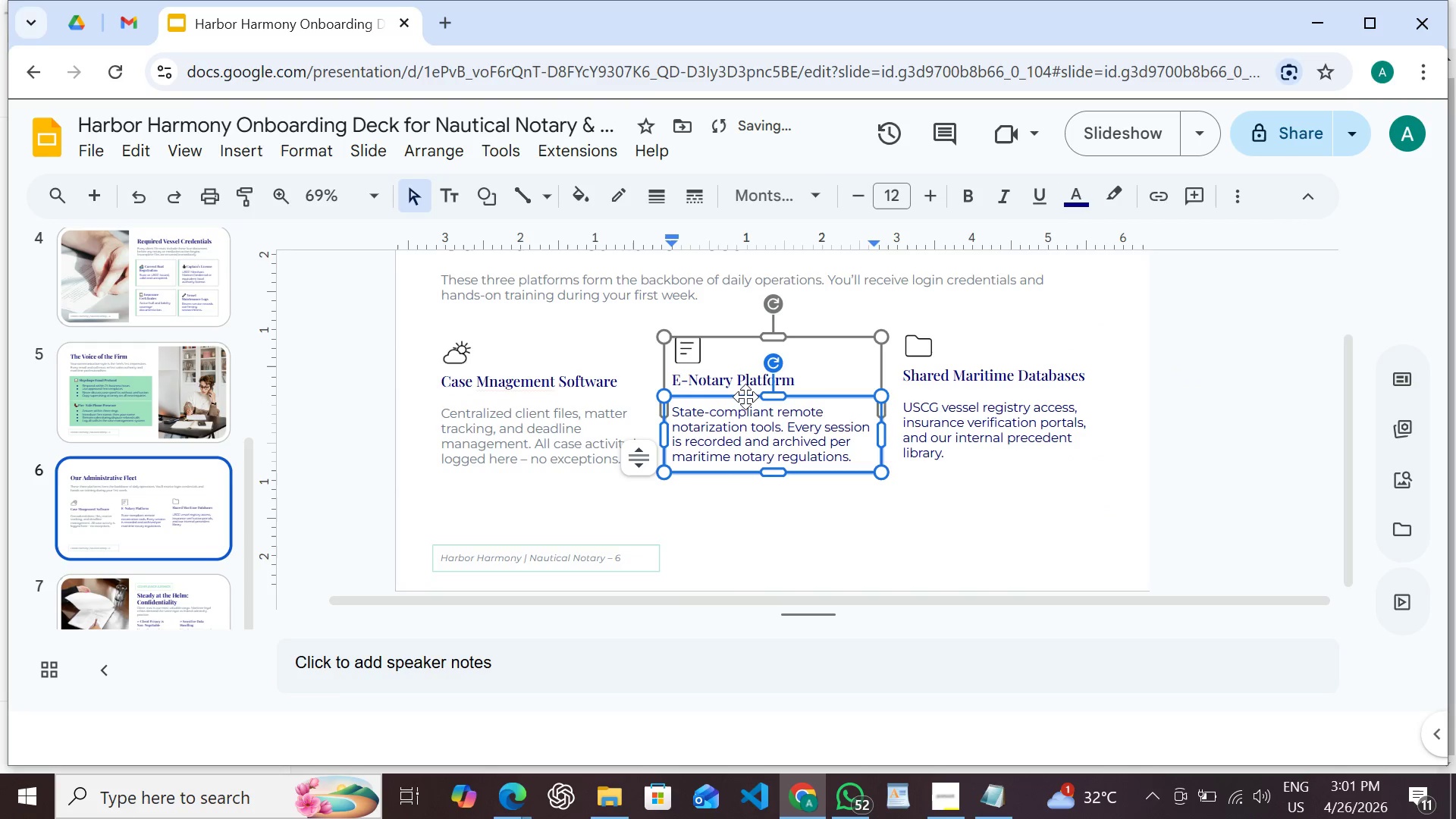 
left_click([745, 397])
 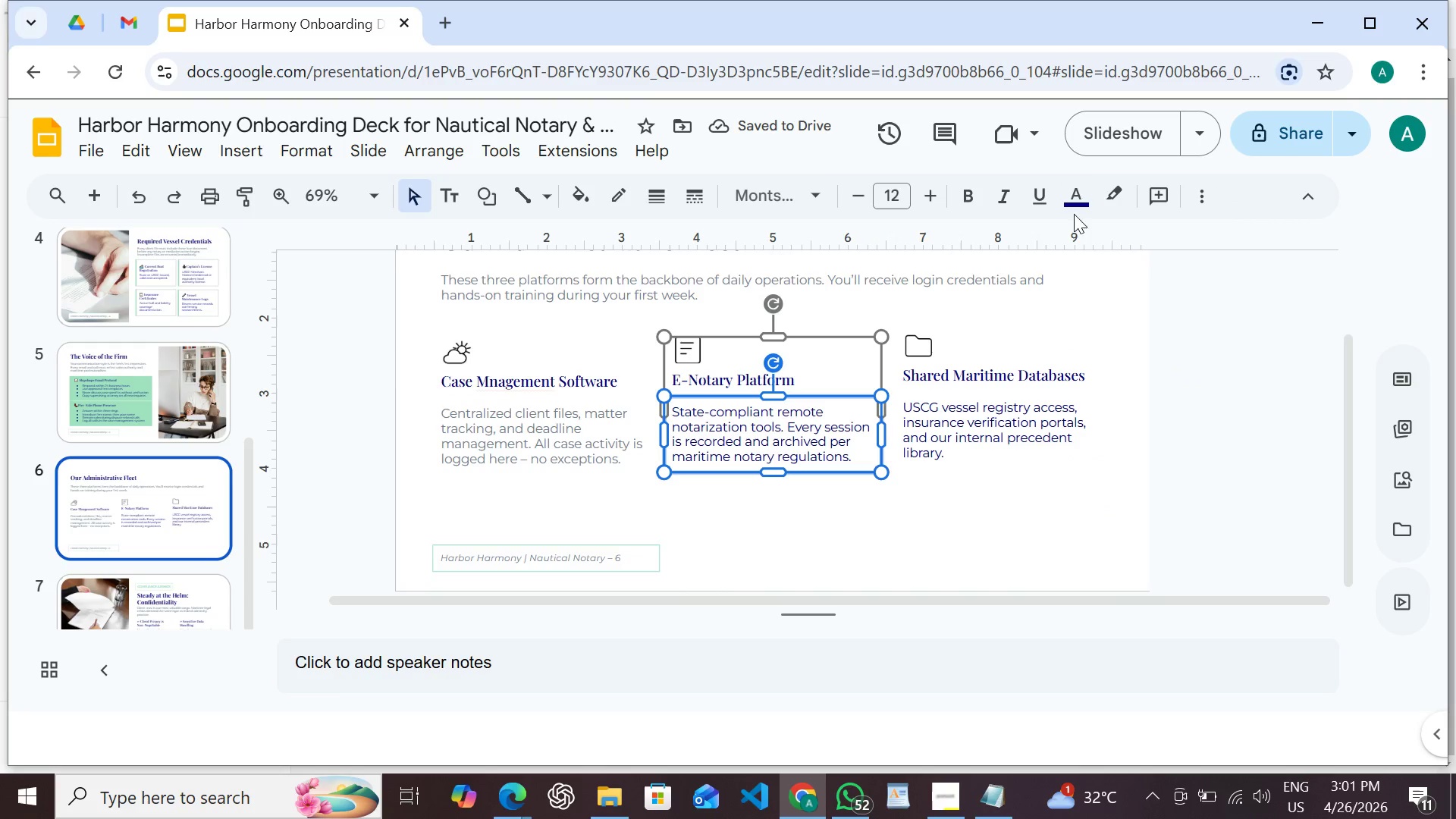 
left_click([1078, 212])
 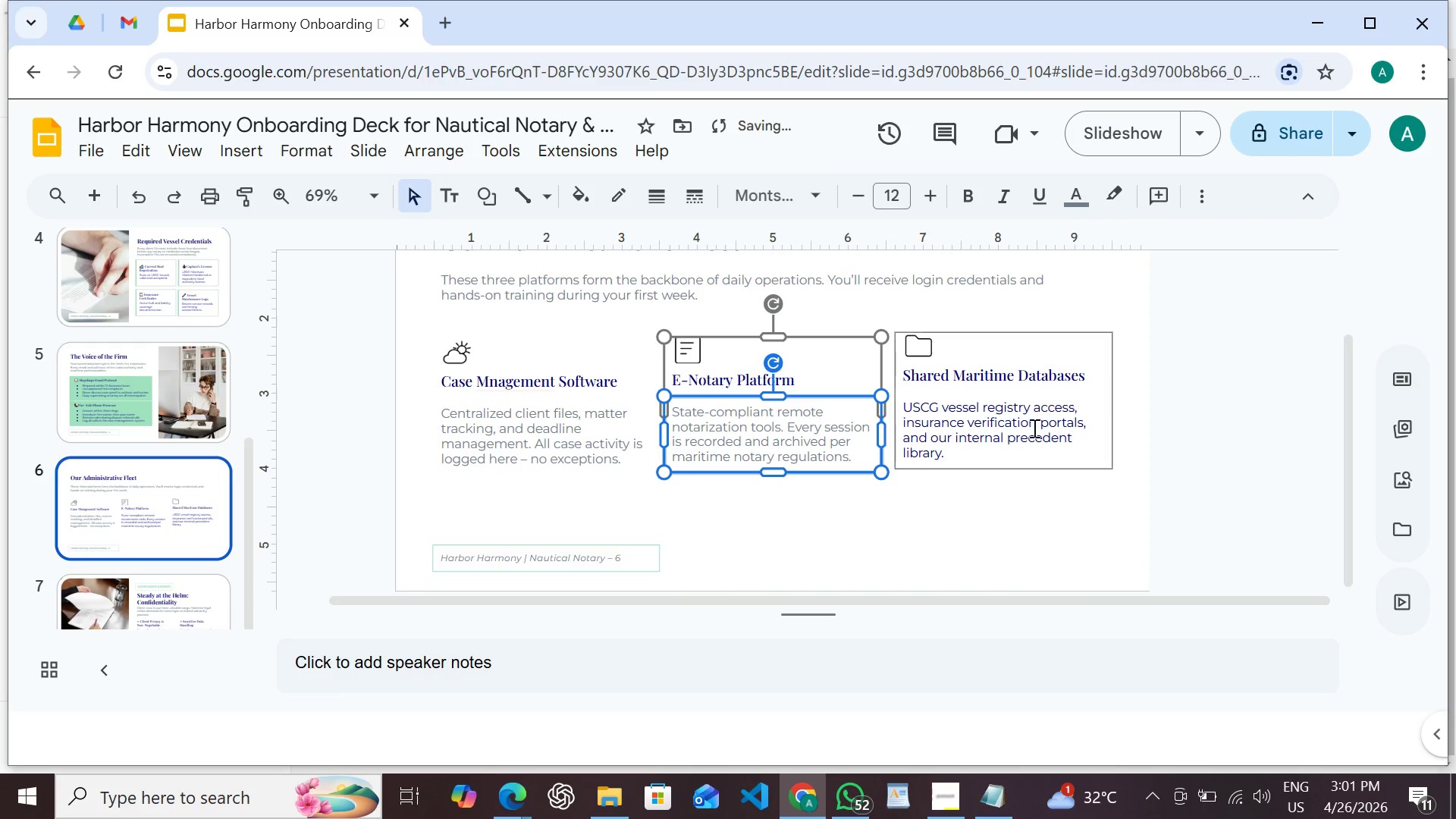 
left_click([990, 441])